 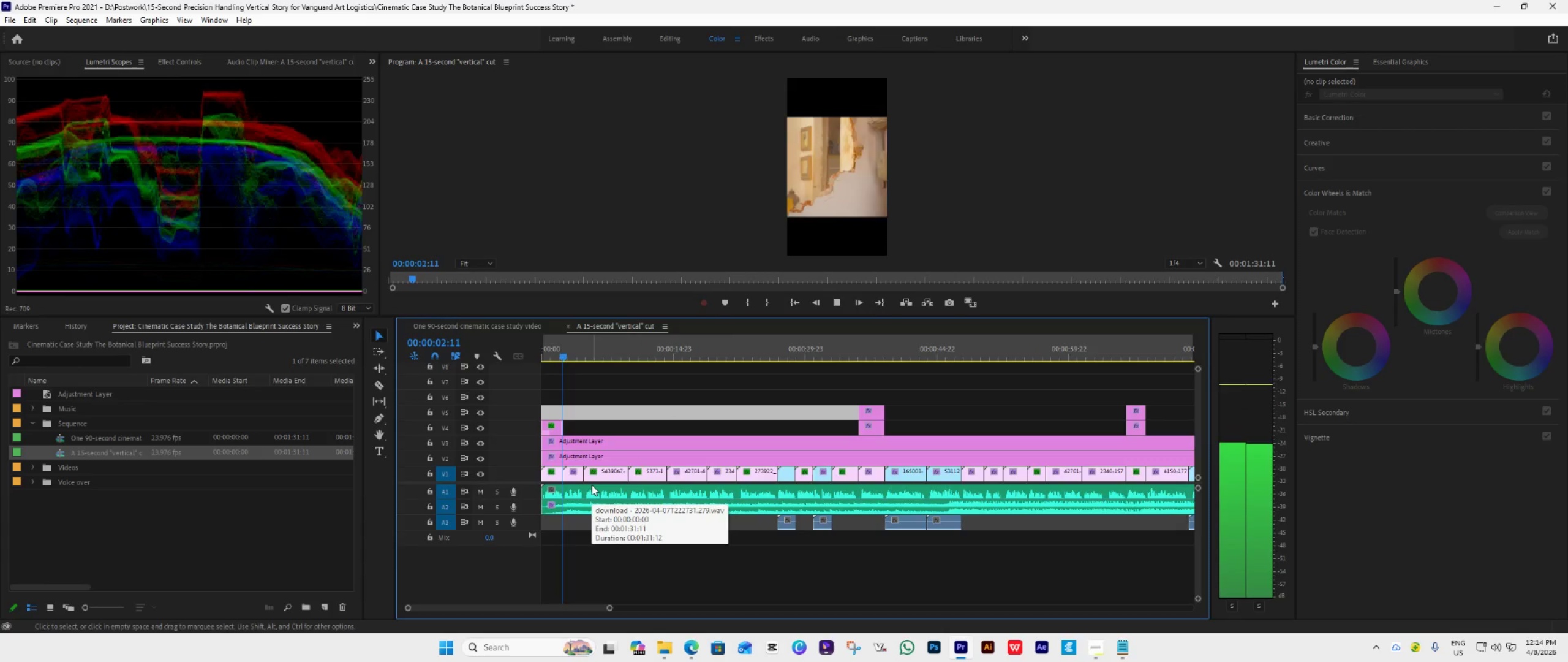 
left_click_drag(start_coordinate=[604, 354], to_coordinate=[549, 379])
 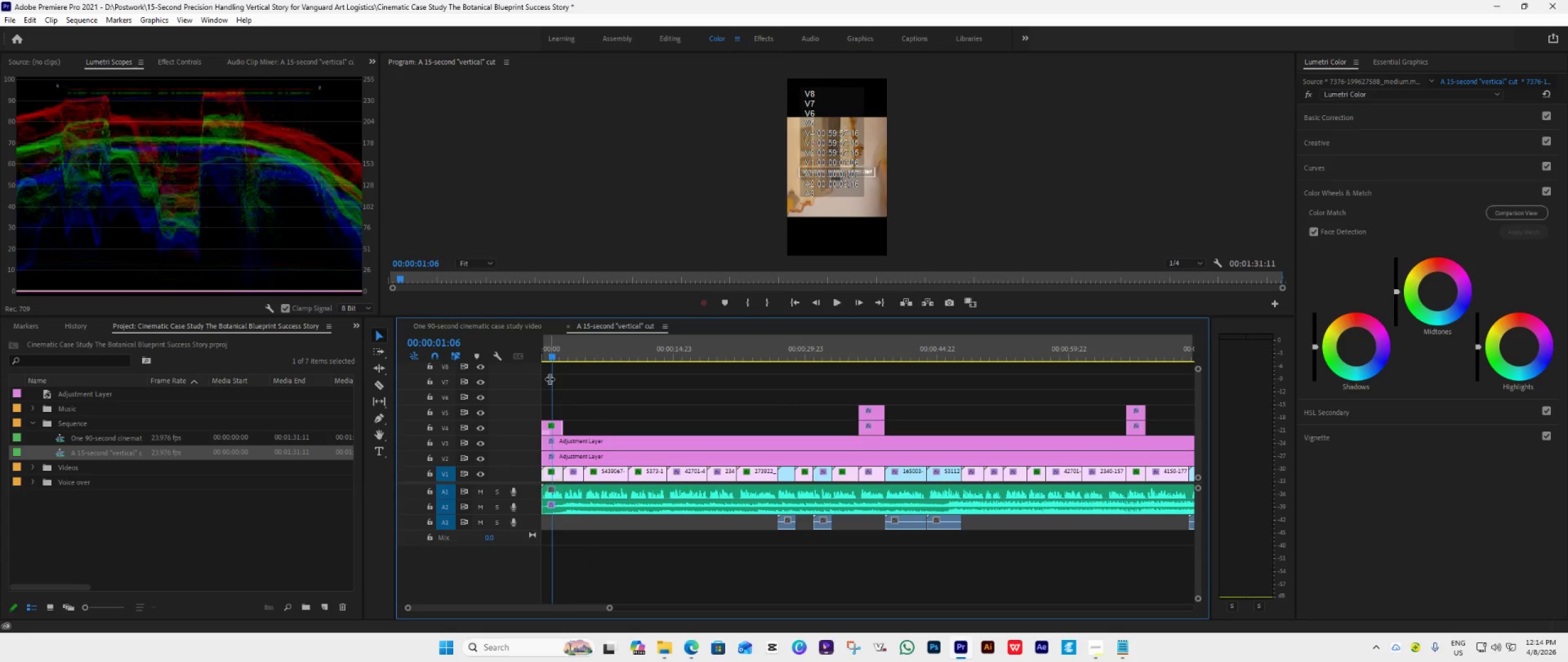 
key(Space)
 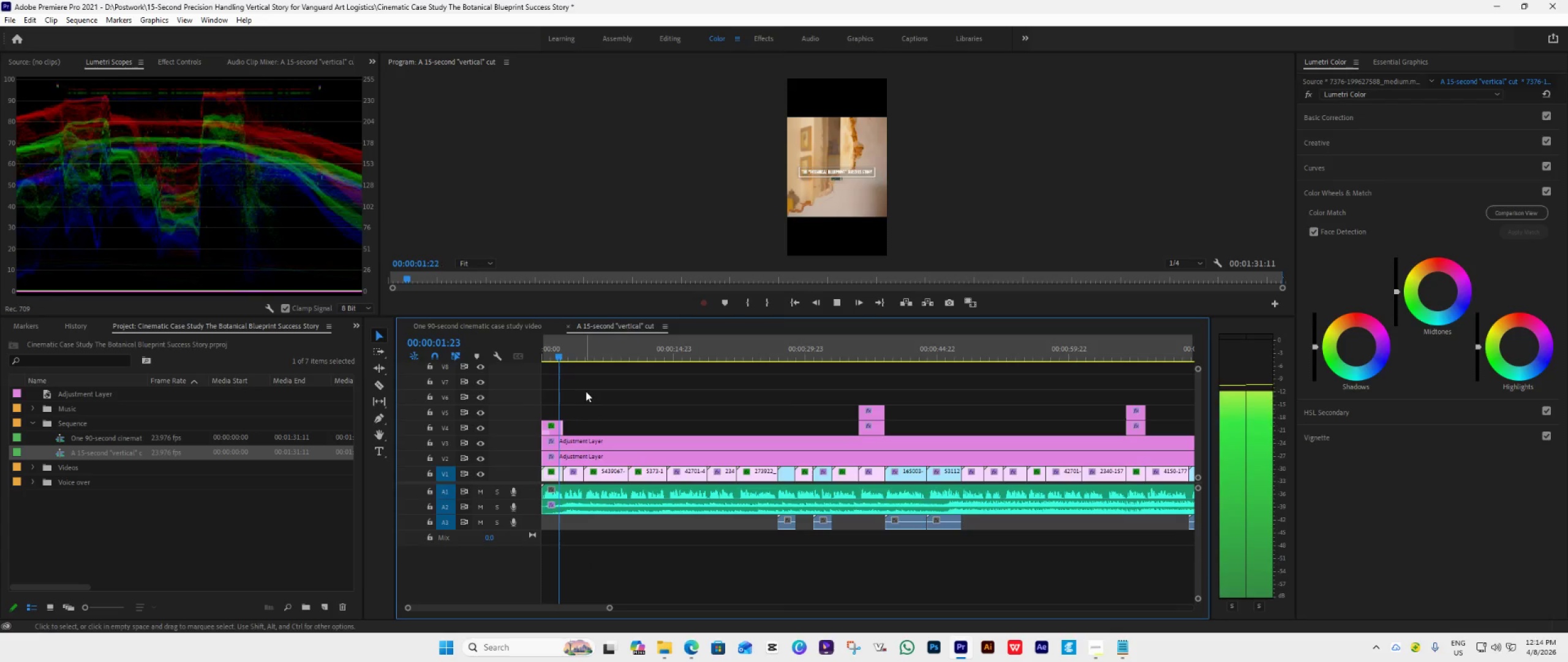 
key(Space)
 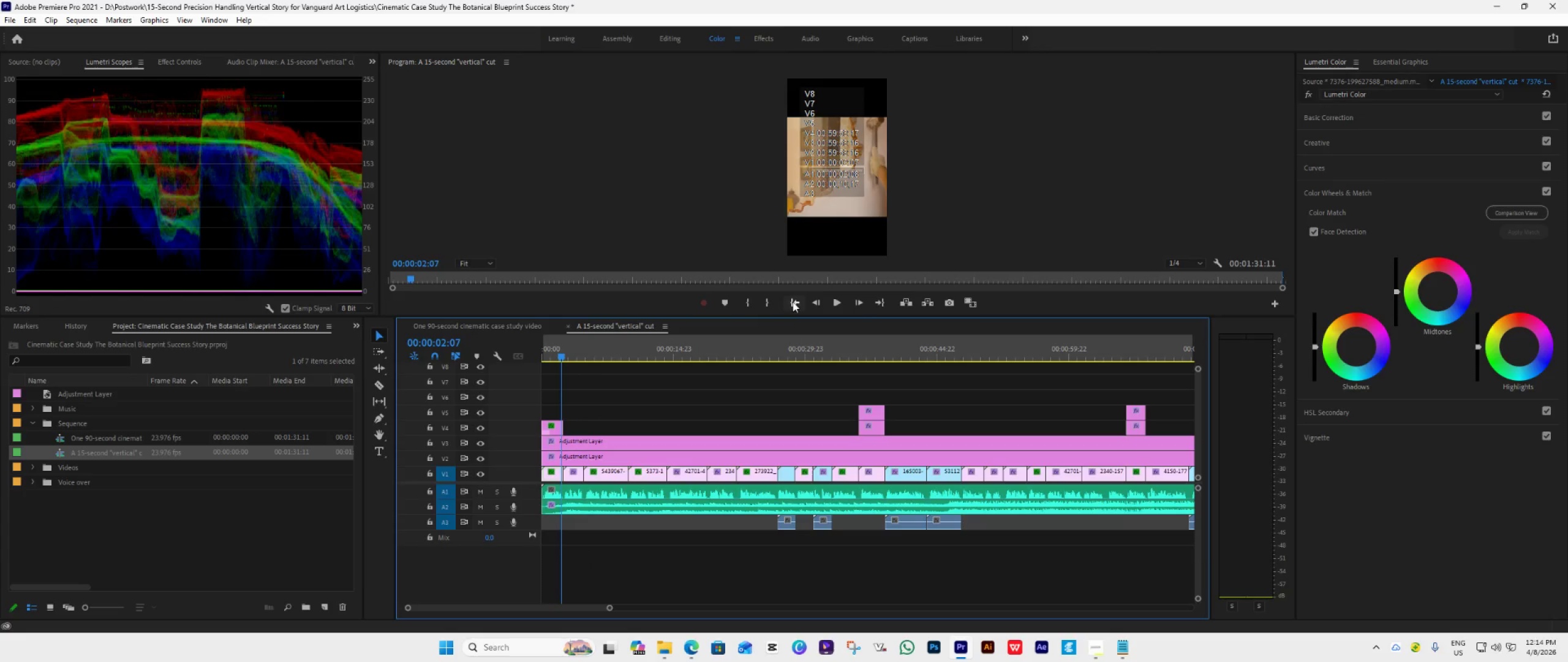 
left_click([797, 300])
 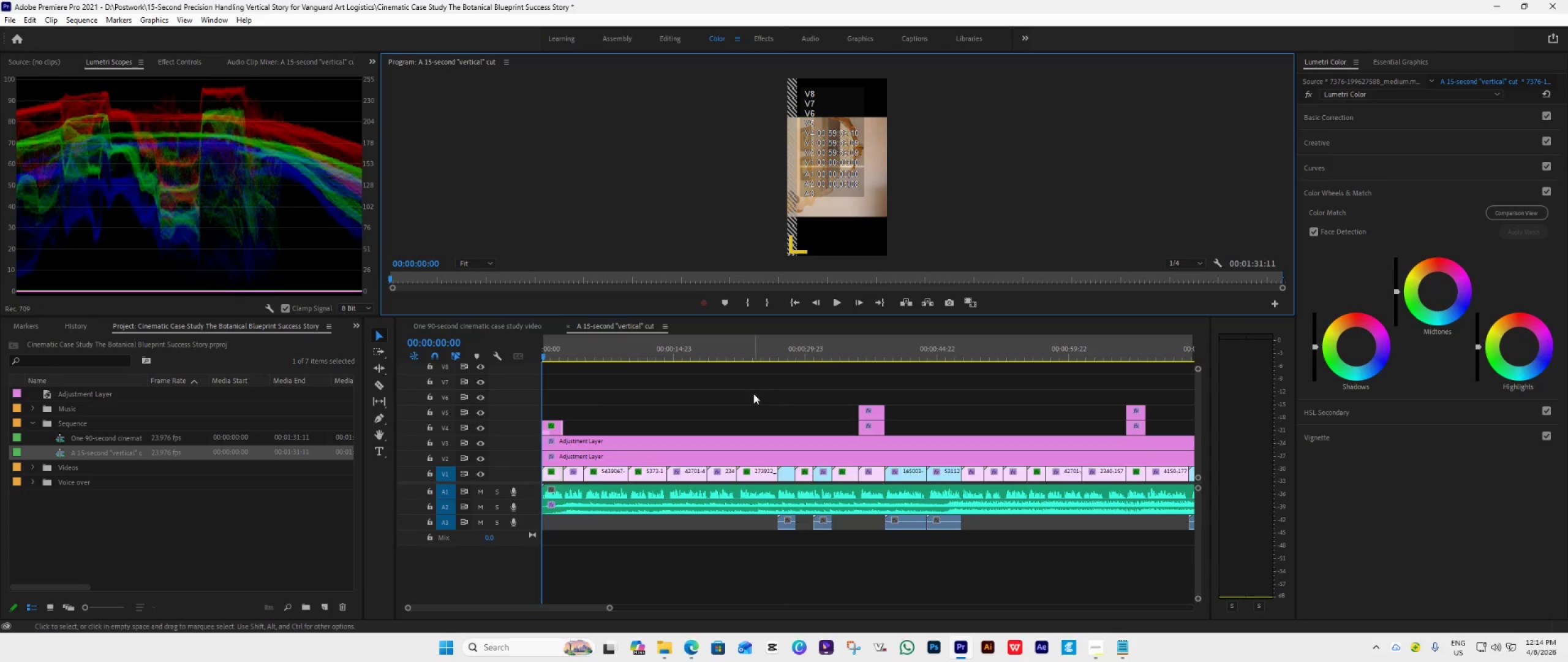 
key(Space)
 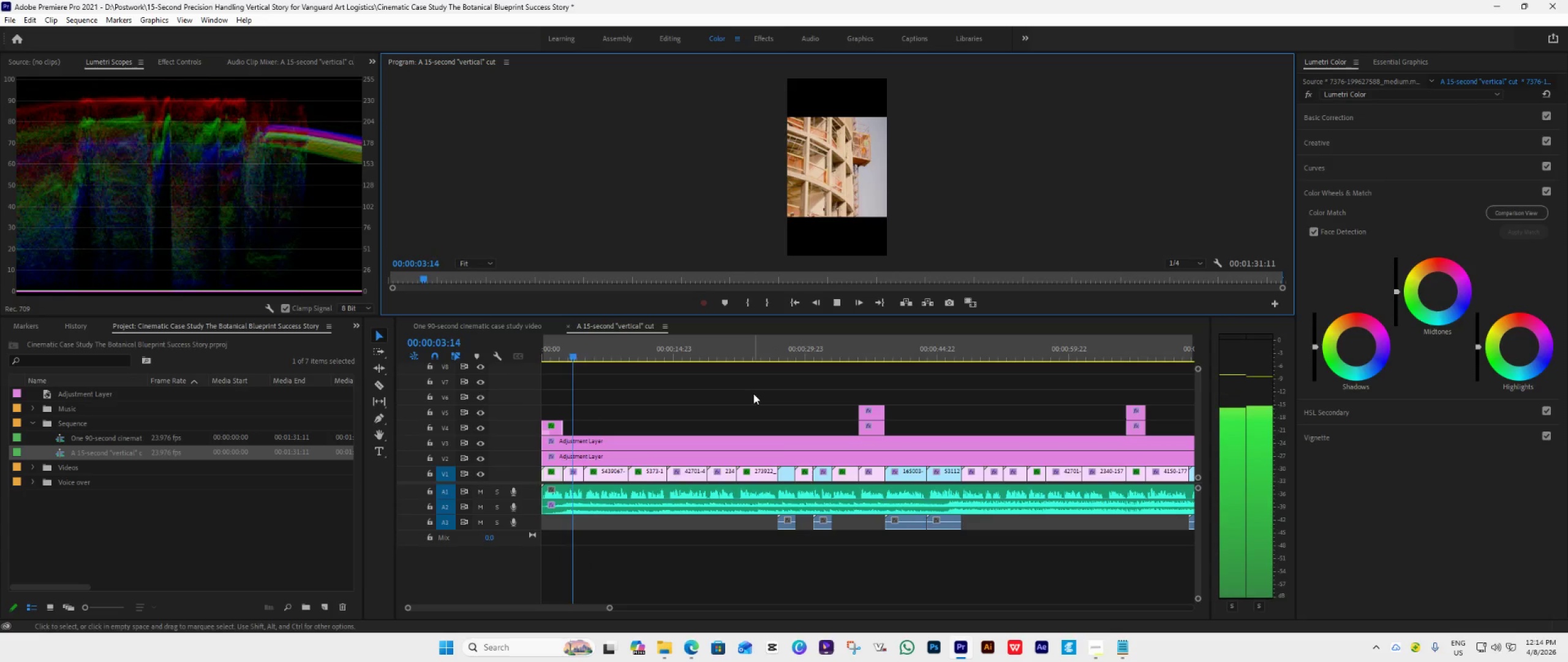 
key(Space)
 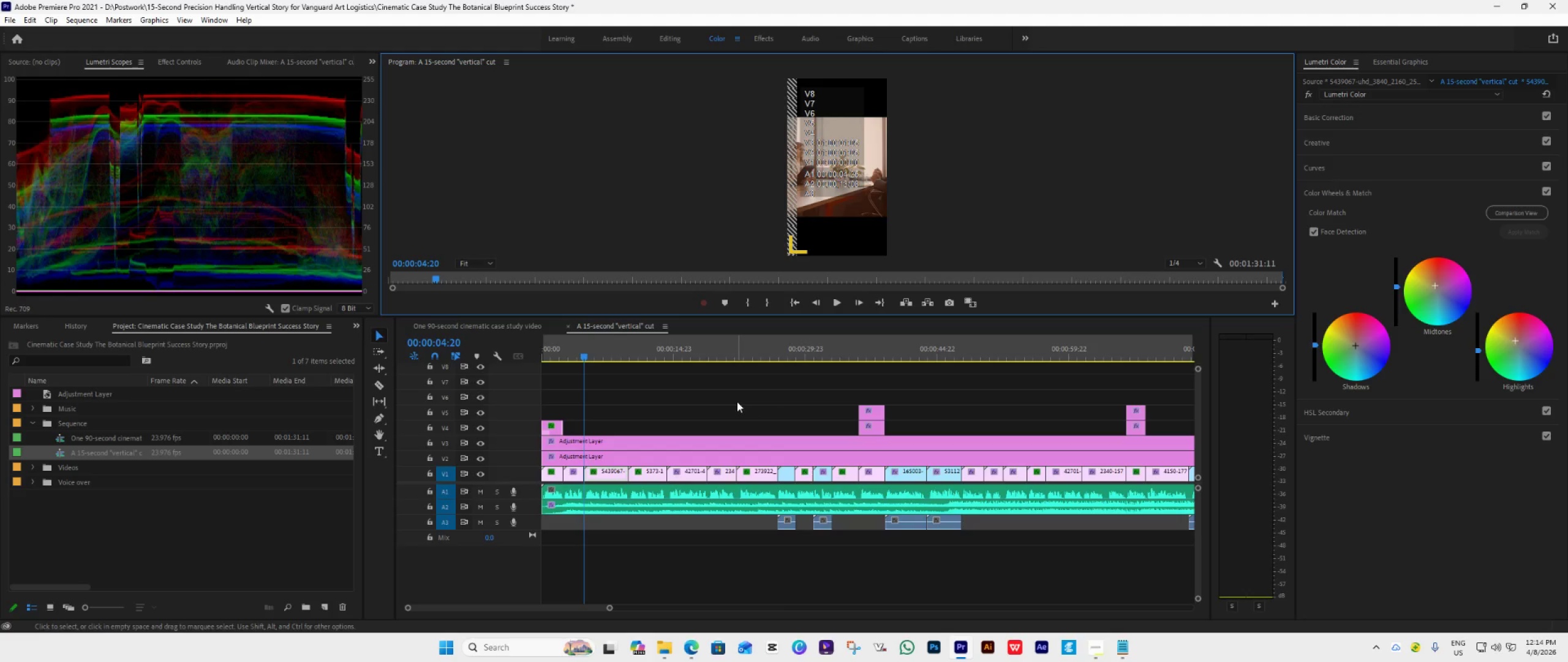 
hold_key(key=AltLeft, duration=0.5)
scroll: coordinate [679, 460], scroll_direction: up, amount: 28.0
 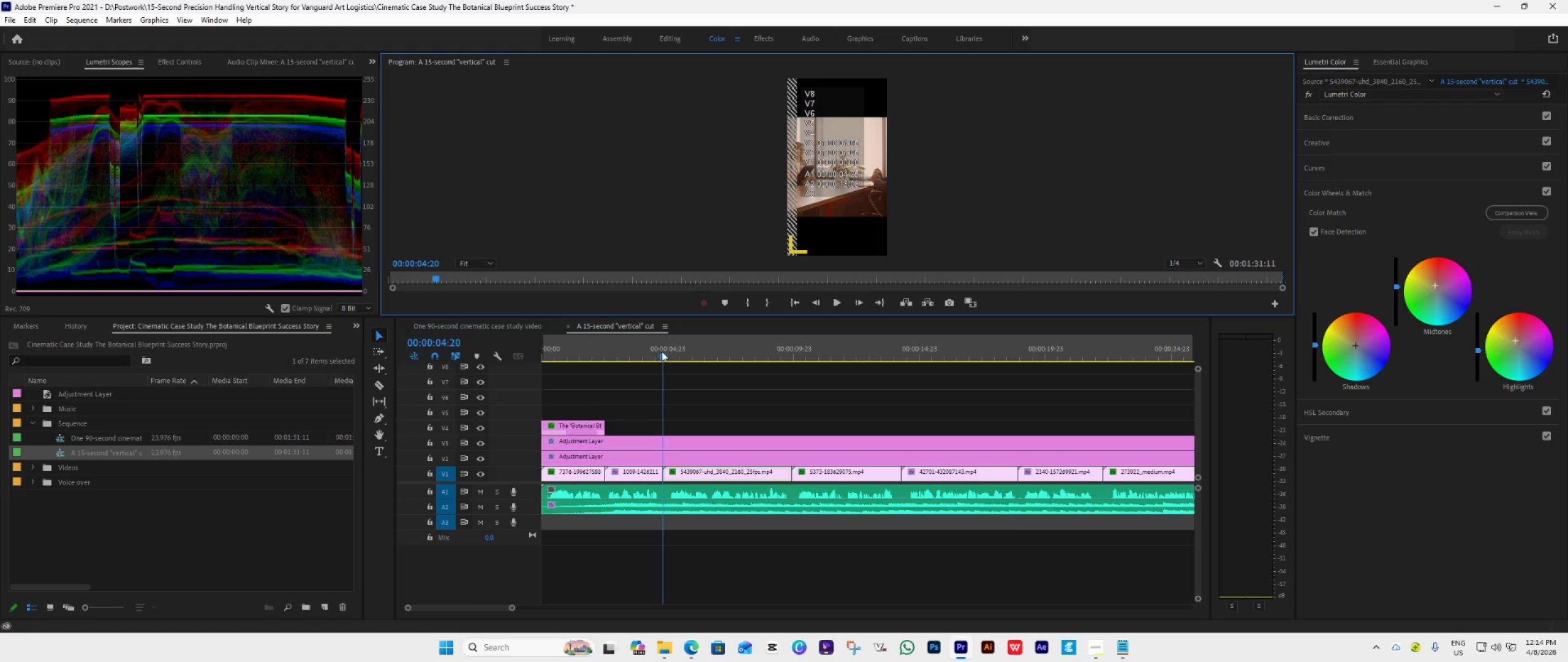 
left_click_drag(start_coordinate=[661, 352], to_coordinate=[664, 361])
 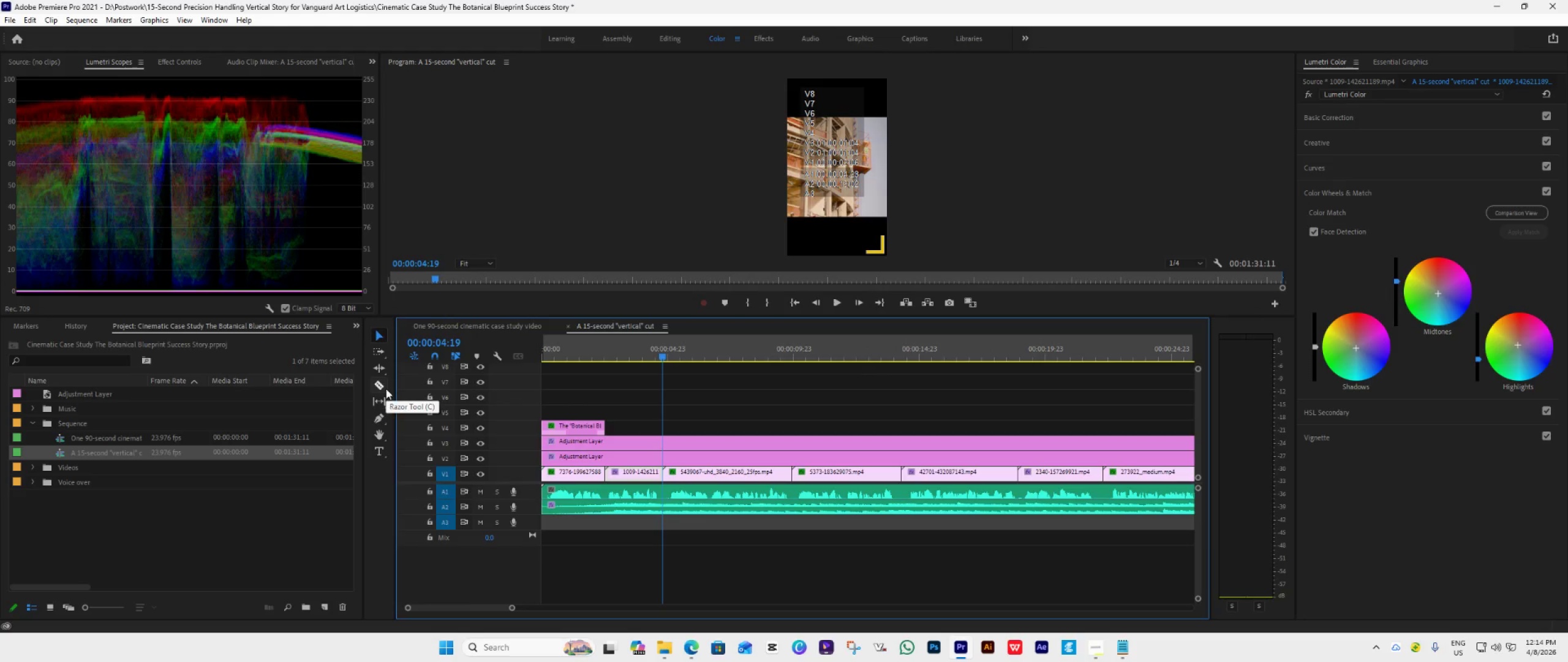 
left_click([382, 389])
 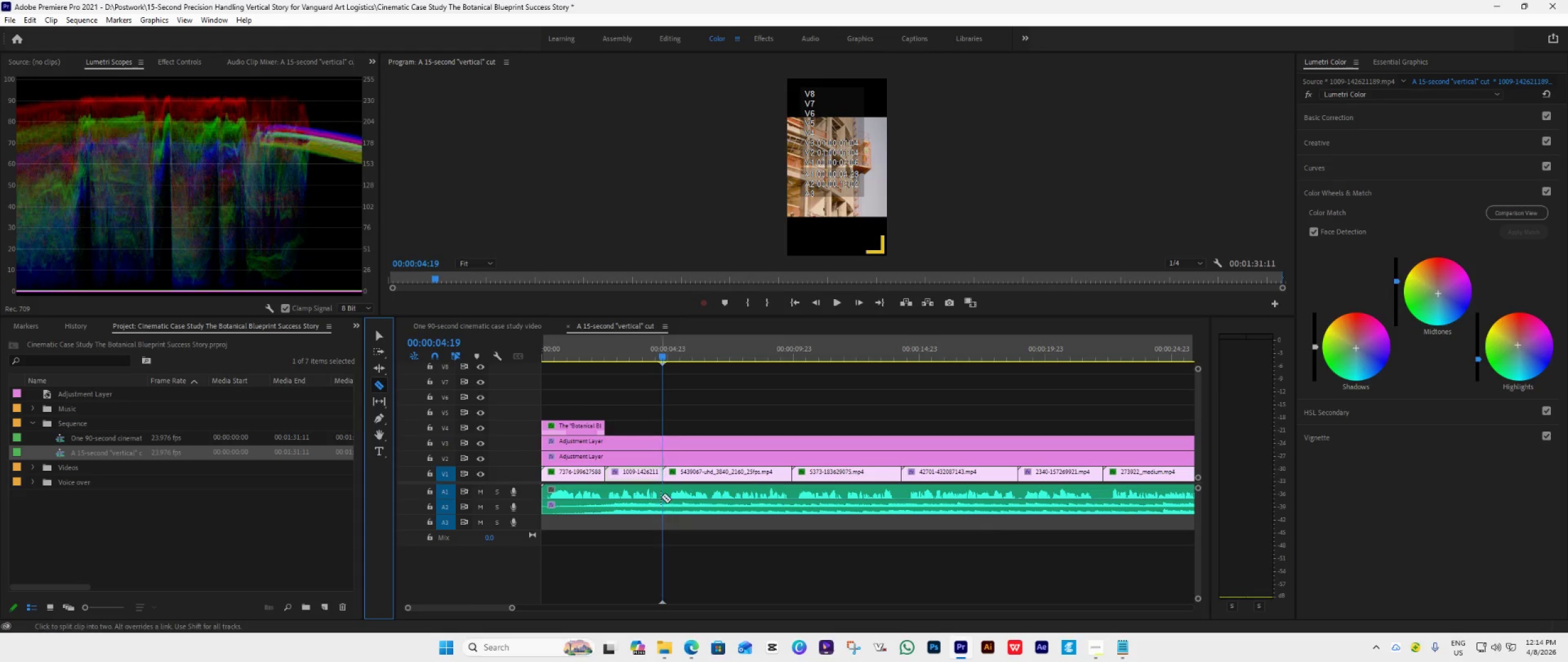 
left_click([660, 492])
 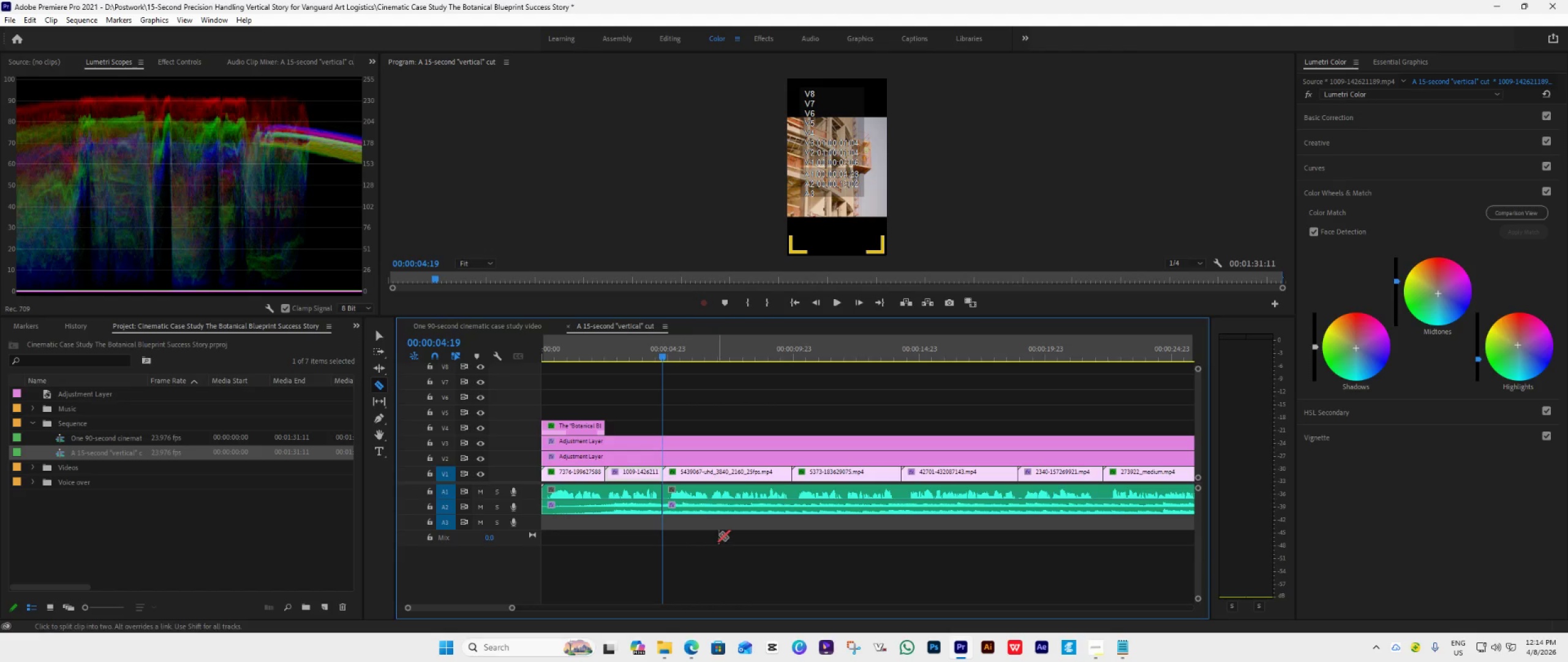 
hold_key(key=AltLeft, duration=0.53)
scroll: coordinate [733, 517], scroll_direction: down, amount: 10.0
 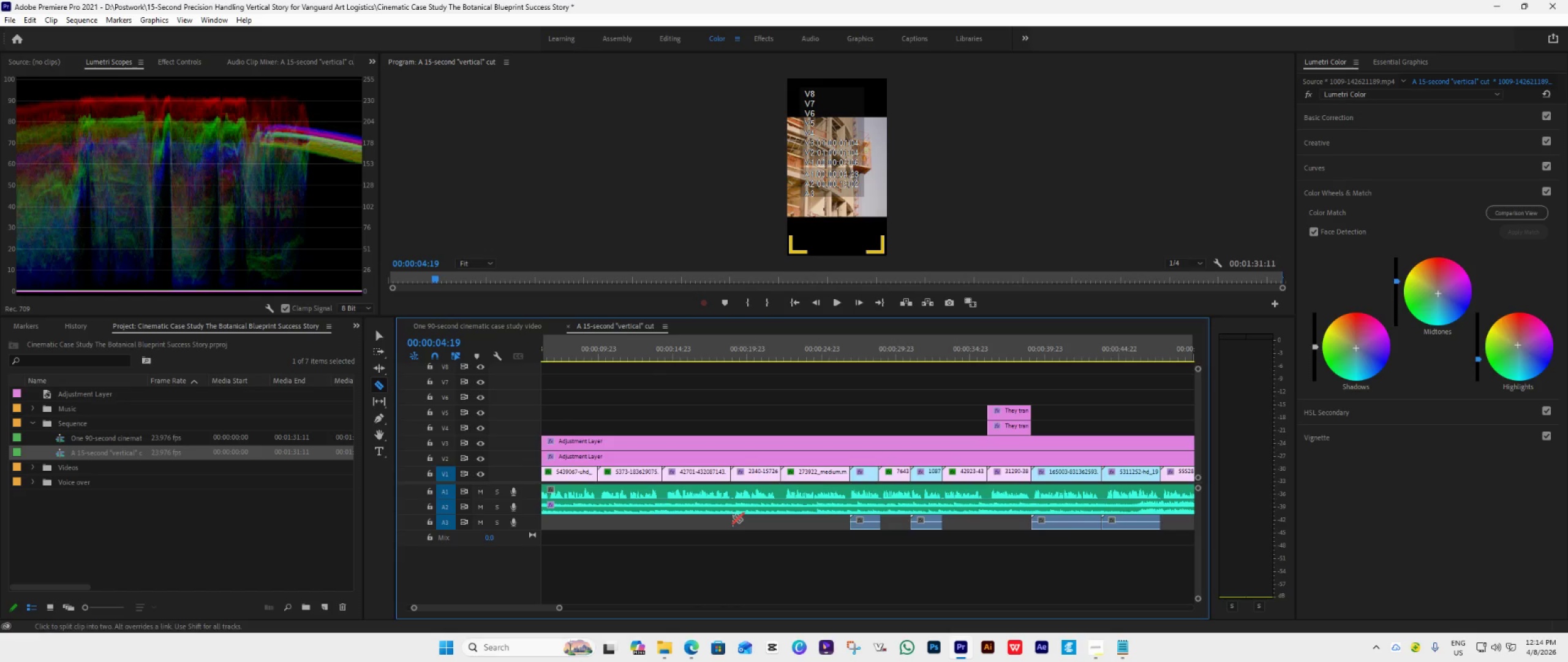 
scroll: coordinate [733, 517], scroll_direction: up, amount: 5.0
 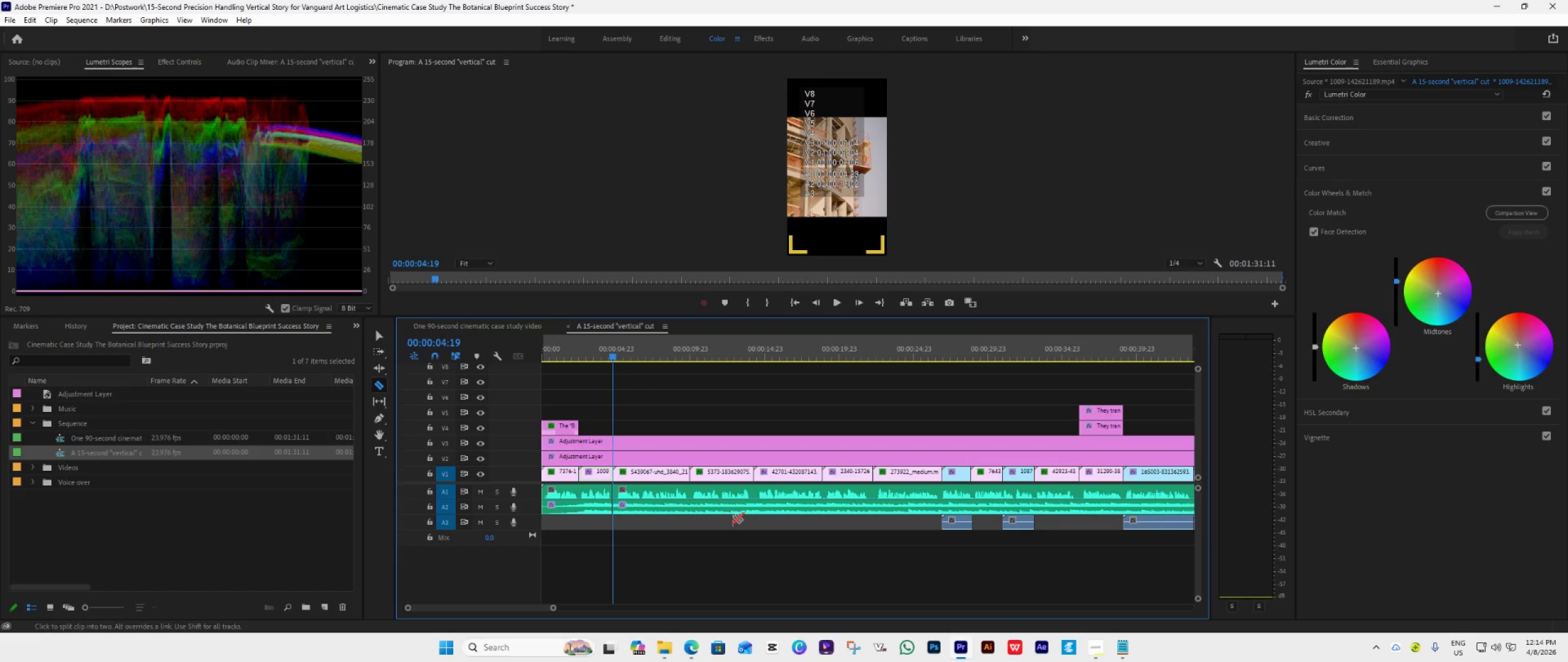 
scroll: coordinate [733, 517], scroll_direction: down, amount: 1.0
 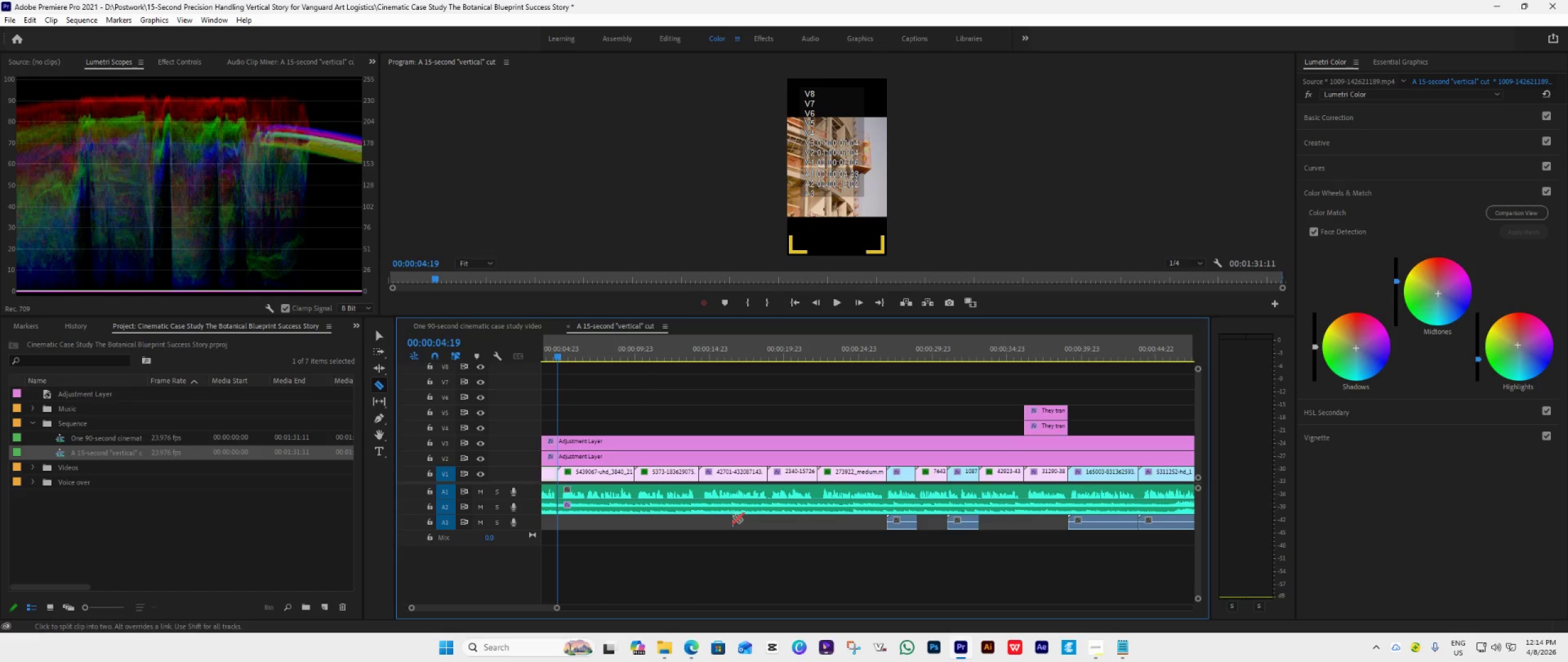 
key(Space)
 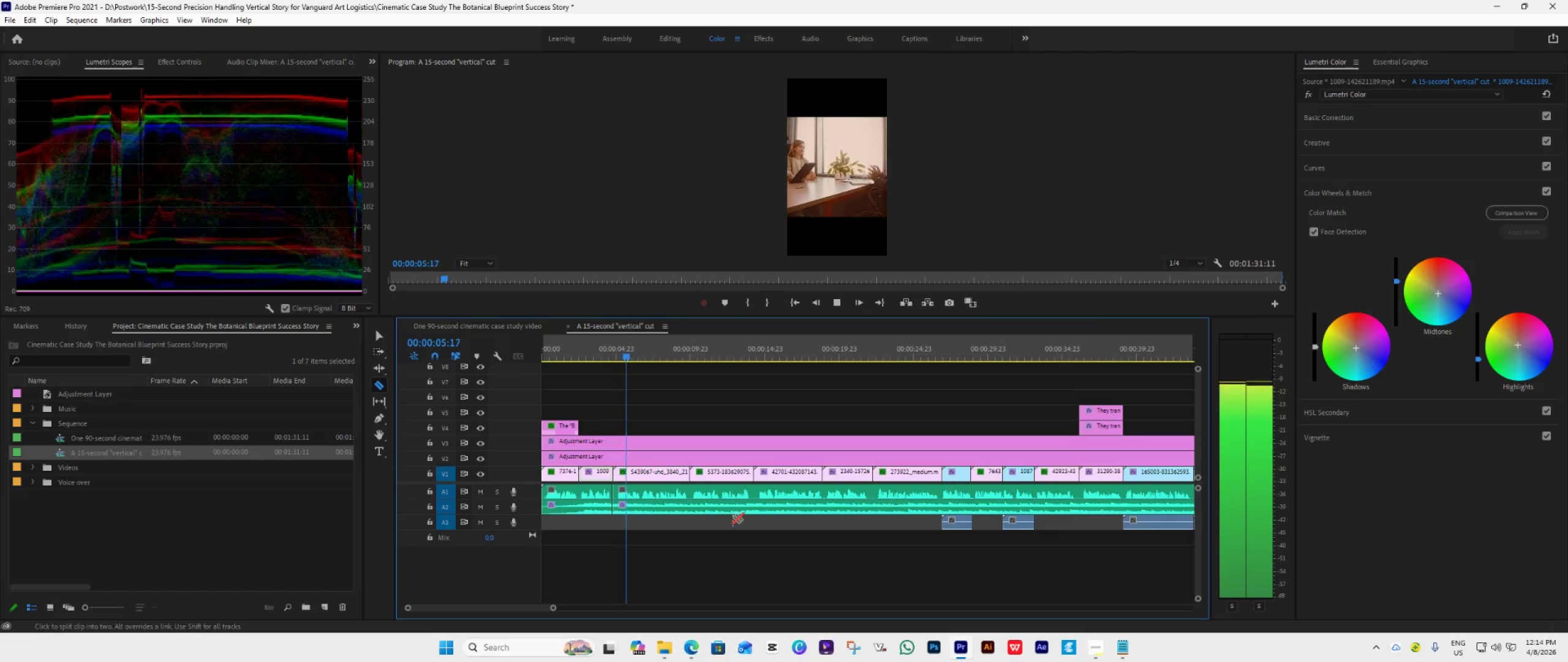 
scroll: coordinate [734, 517], scroll_direction: down, amount: 11.0
 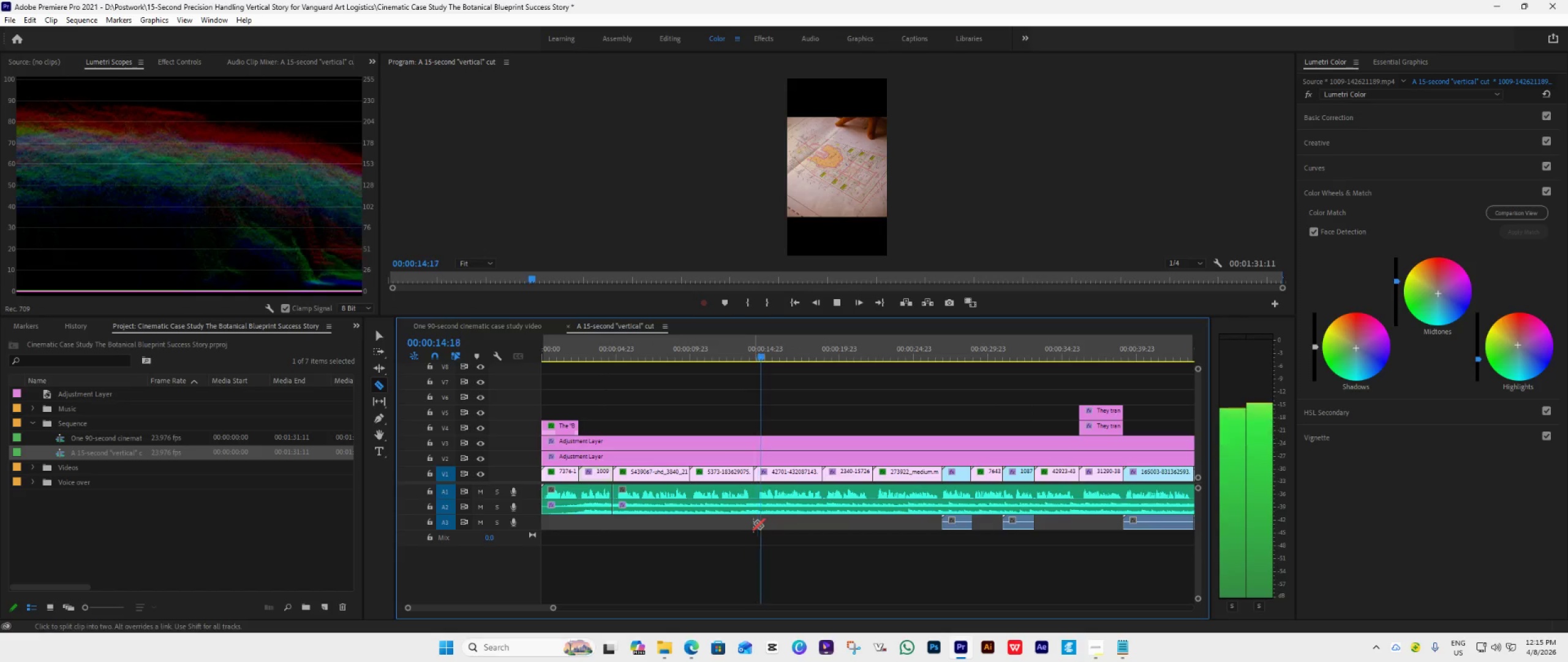 
wait(6.65)
 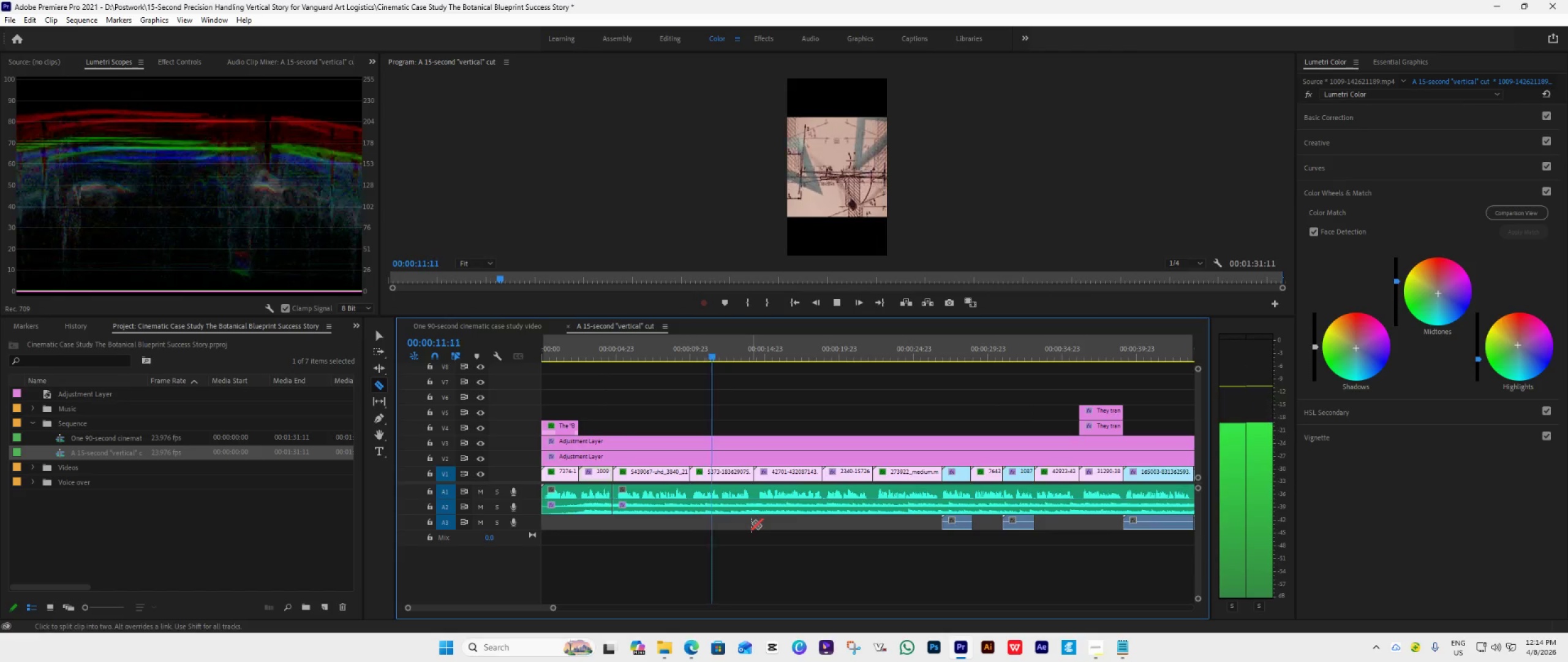 
scroll: coordinate [831, 475], scroll_direction: down, amount: 4.0
 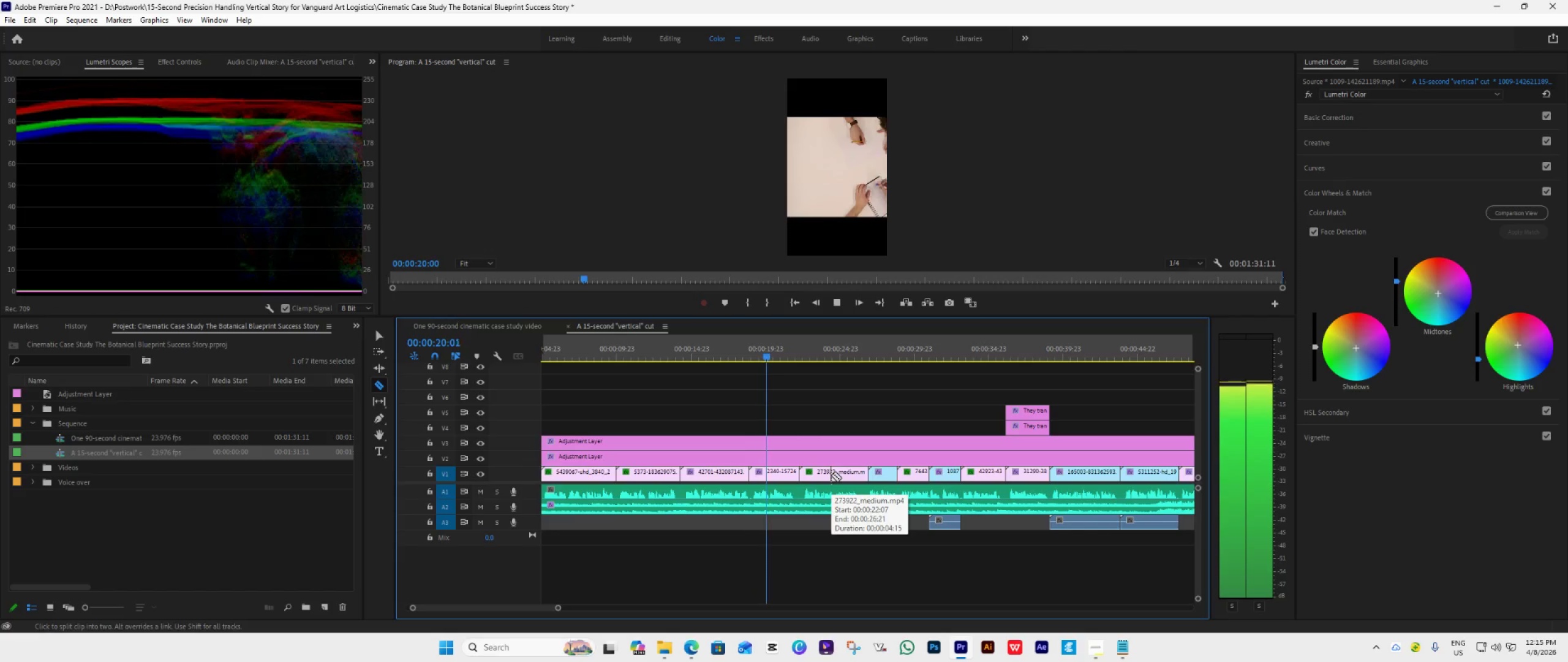 
wait(7.76)
 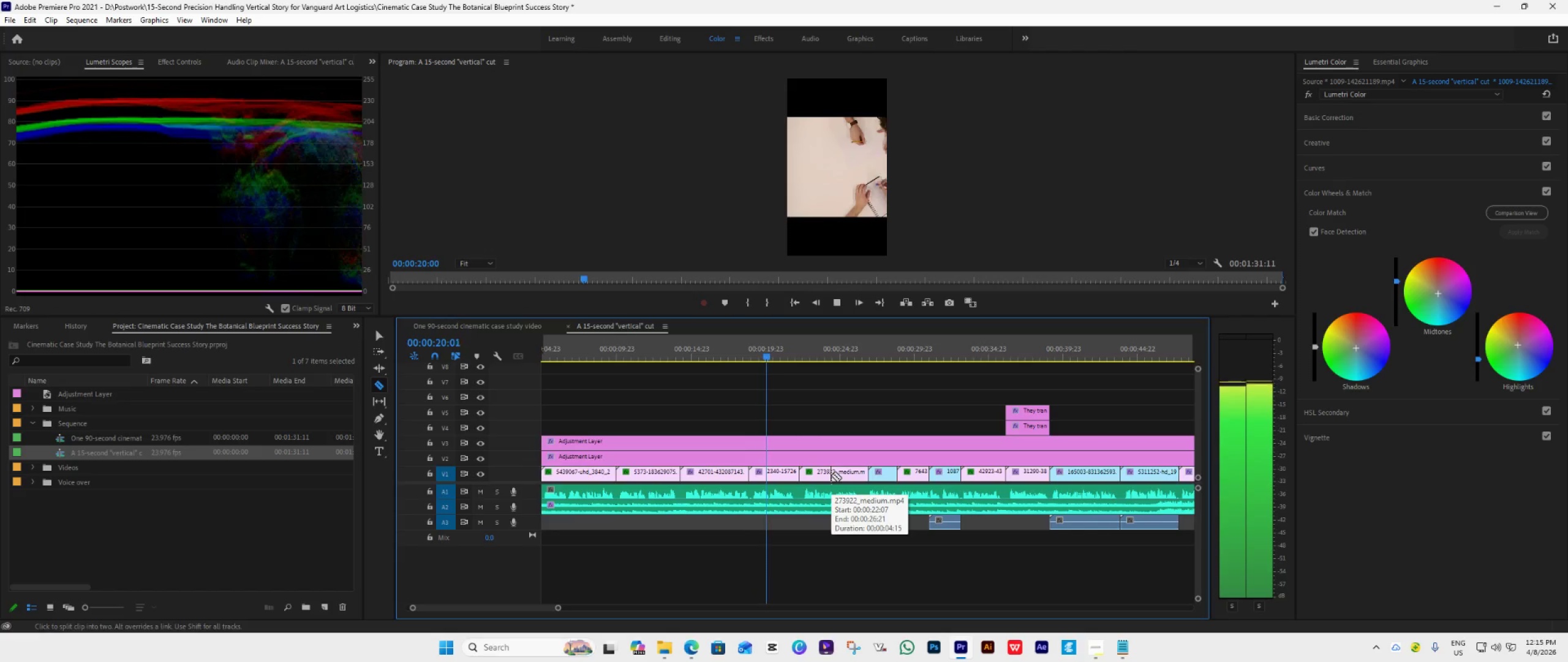 
left_click_drag(start_coordinate=[839, 354], to_coordinate=[799, 389])
 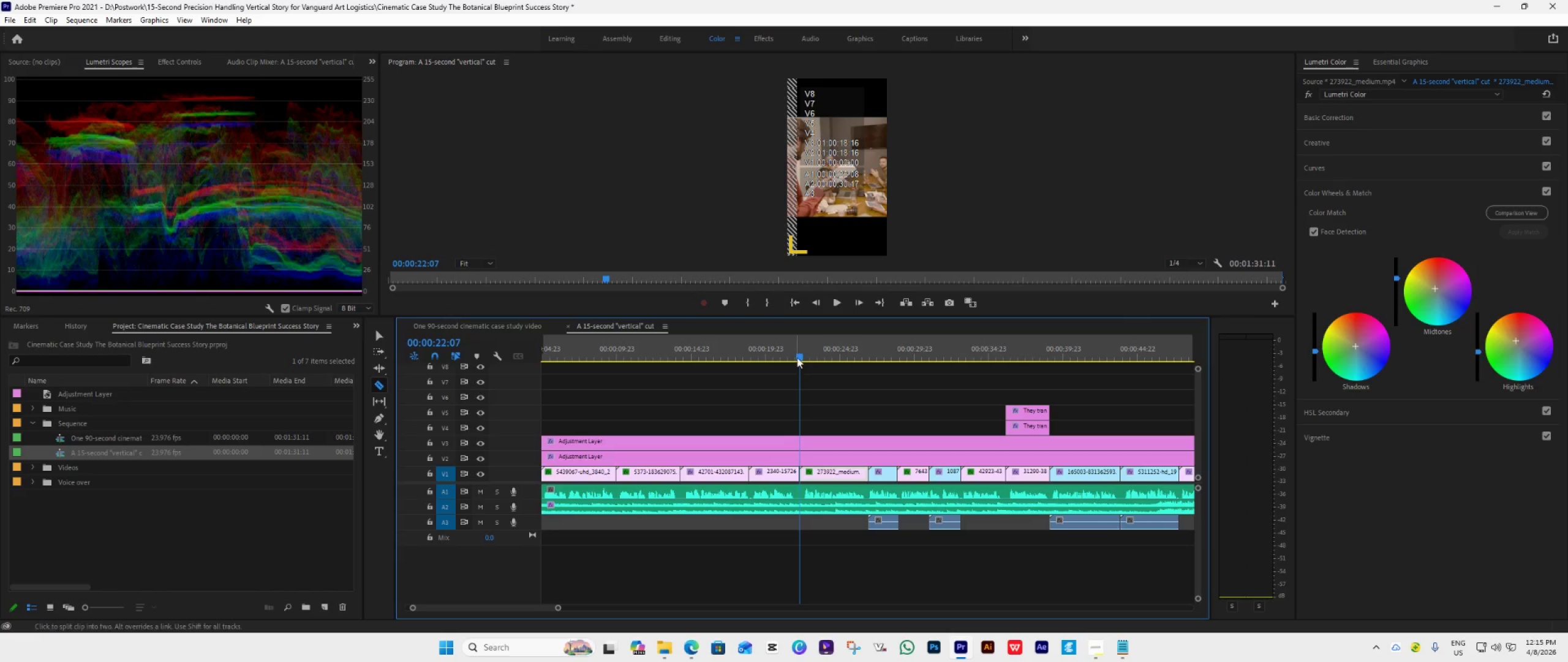 
left_click_drag(start_coordinate=[799, 356], to_coordinate=[799, 365])
 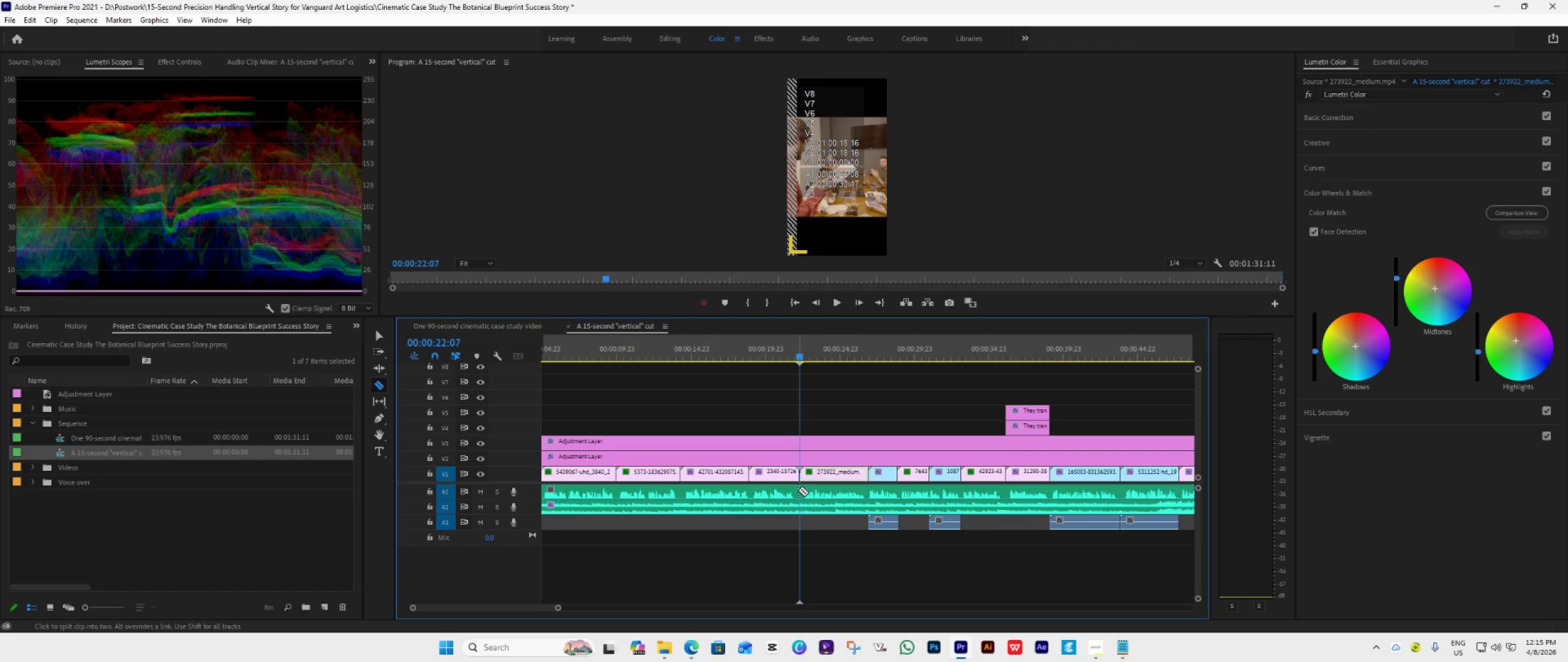 
left_click([799, 488])
 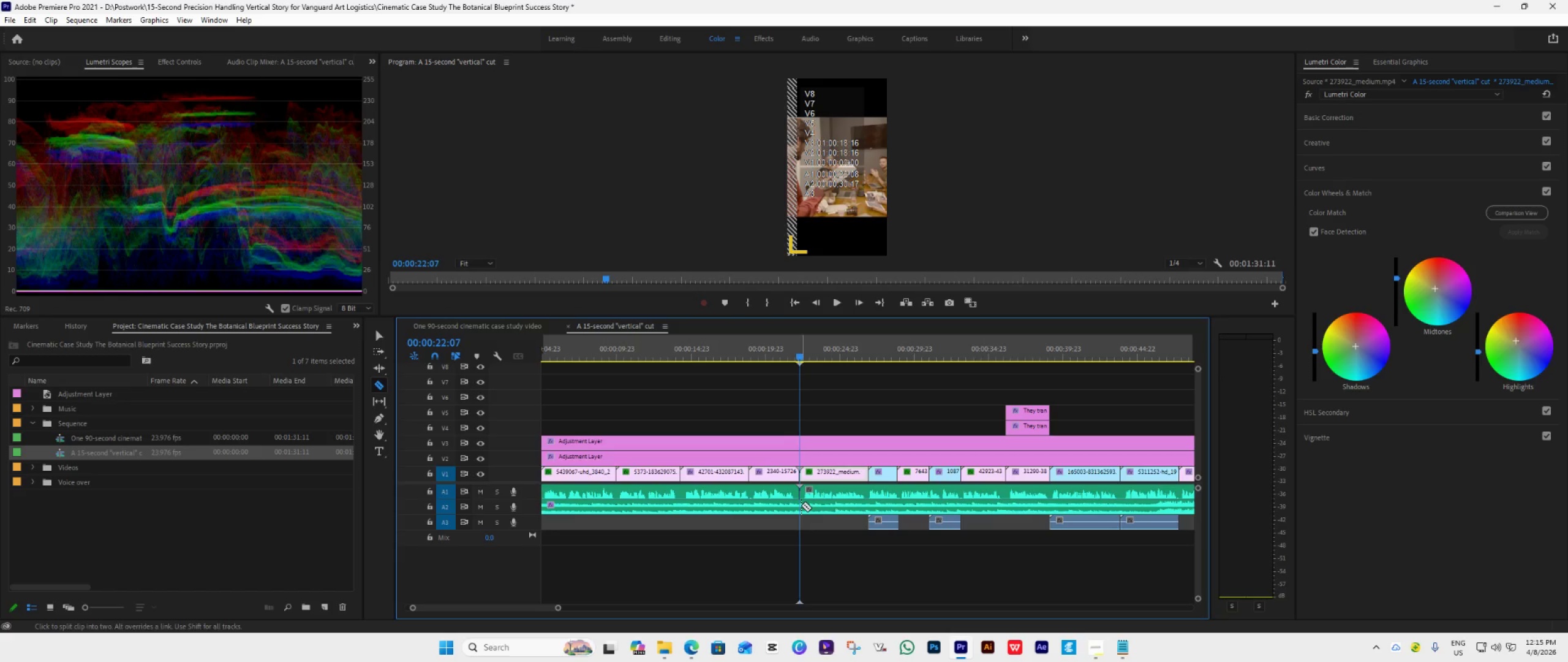 
left_click([799, 504])
 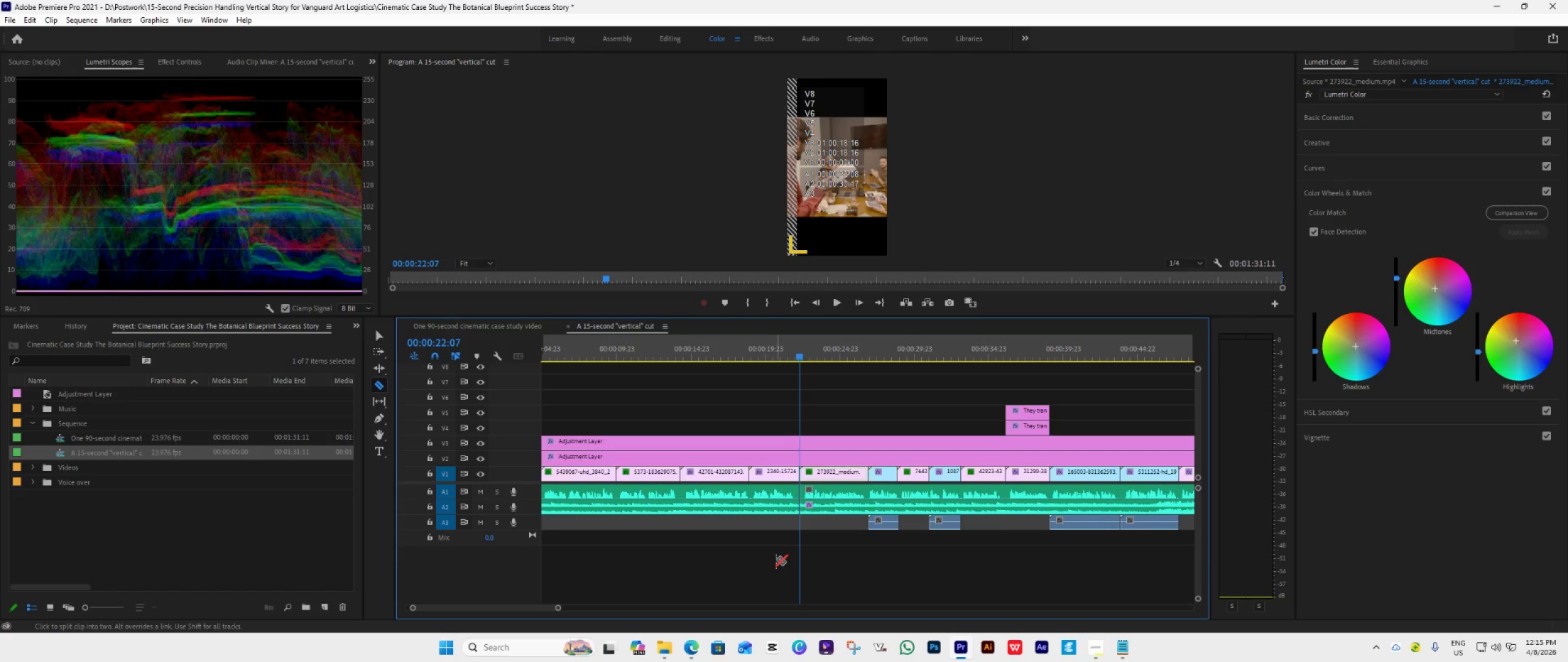 
hold_key(key=AltLeft, duration=0.66)
scroll: coordinate [776, 564], scroll_direction: down, amount: 9.0
 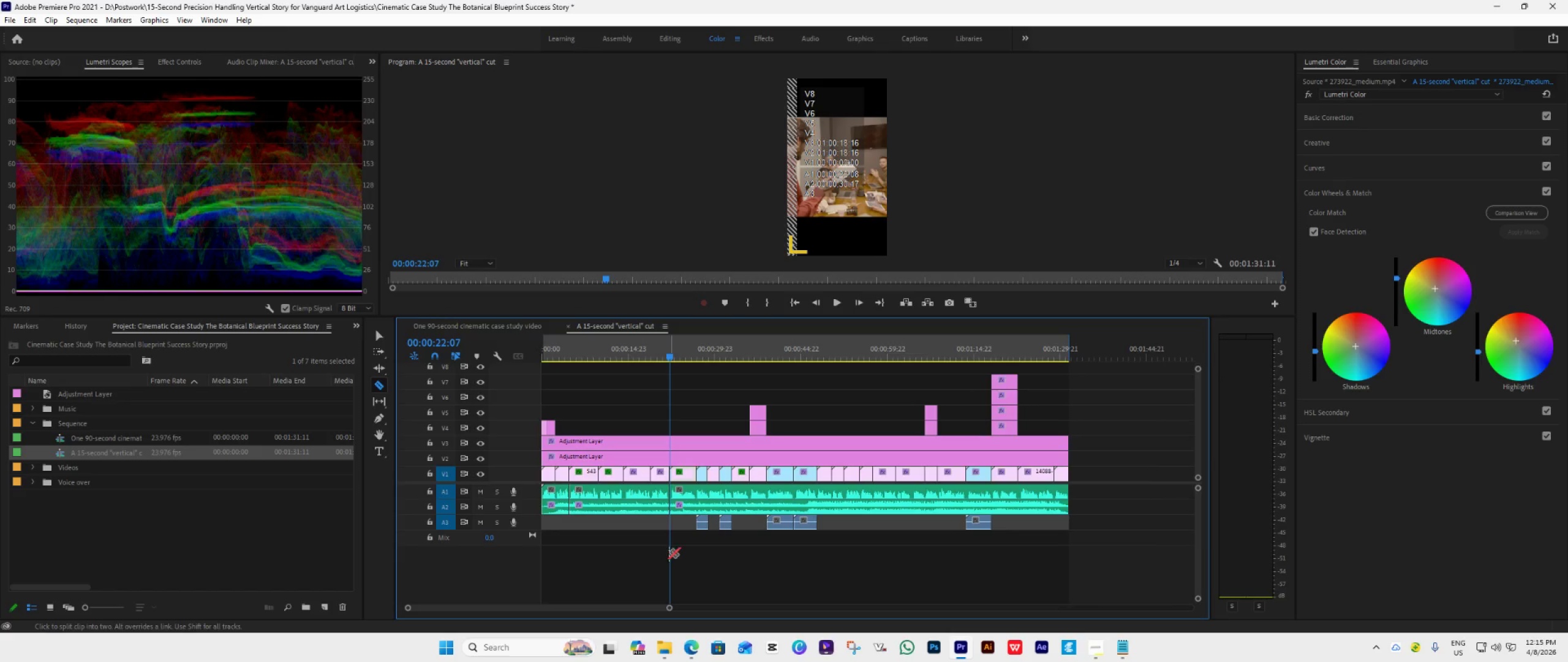 
scroll: coordinate [665, 549], scroll_direction: up, amount: 2.0
 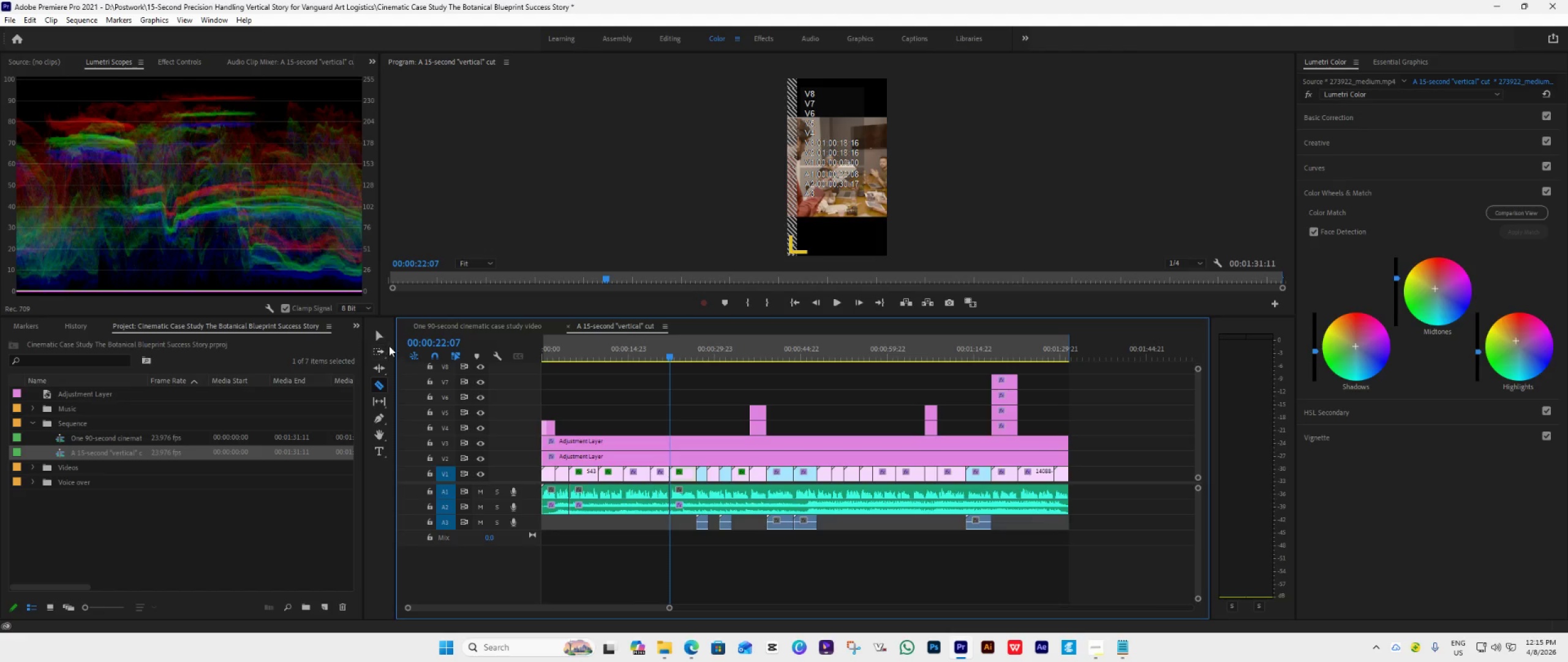 
left_click([380, 332])
 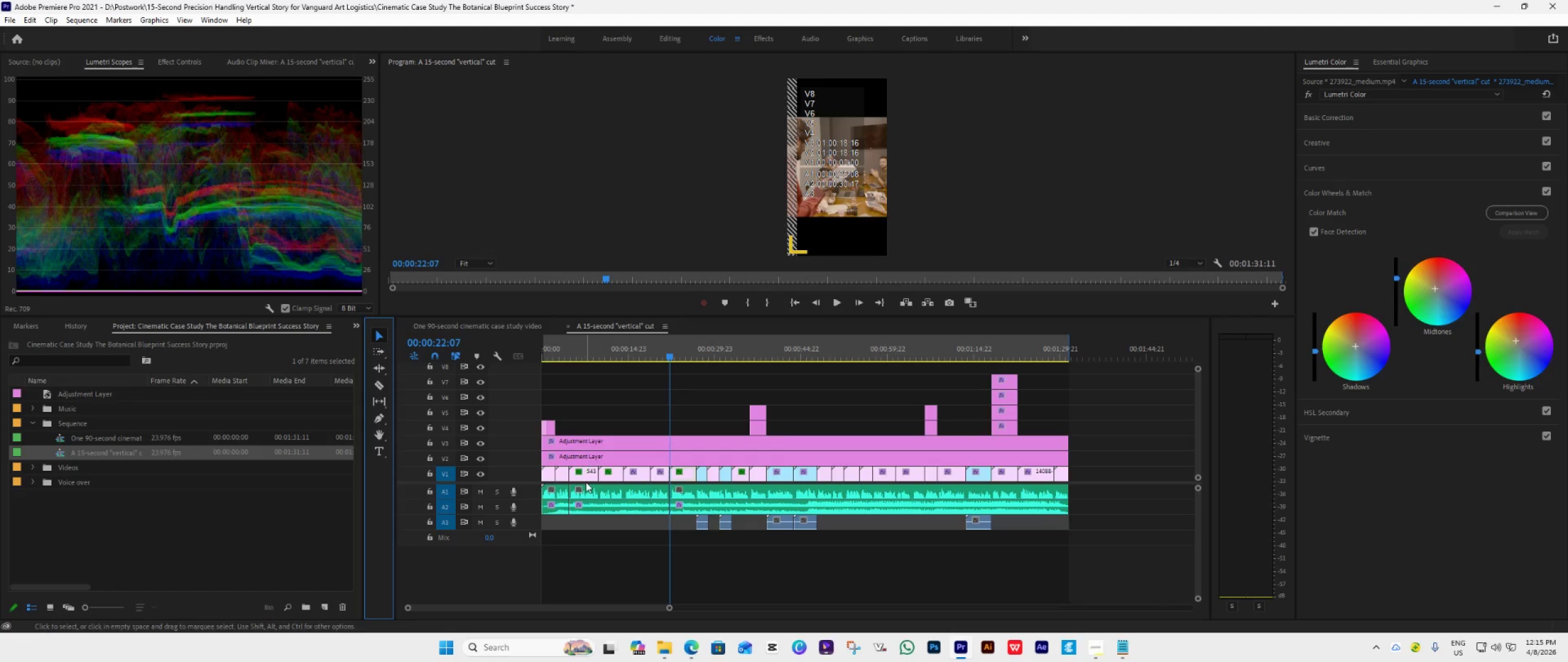 
left_click([578, 473])
 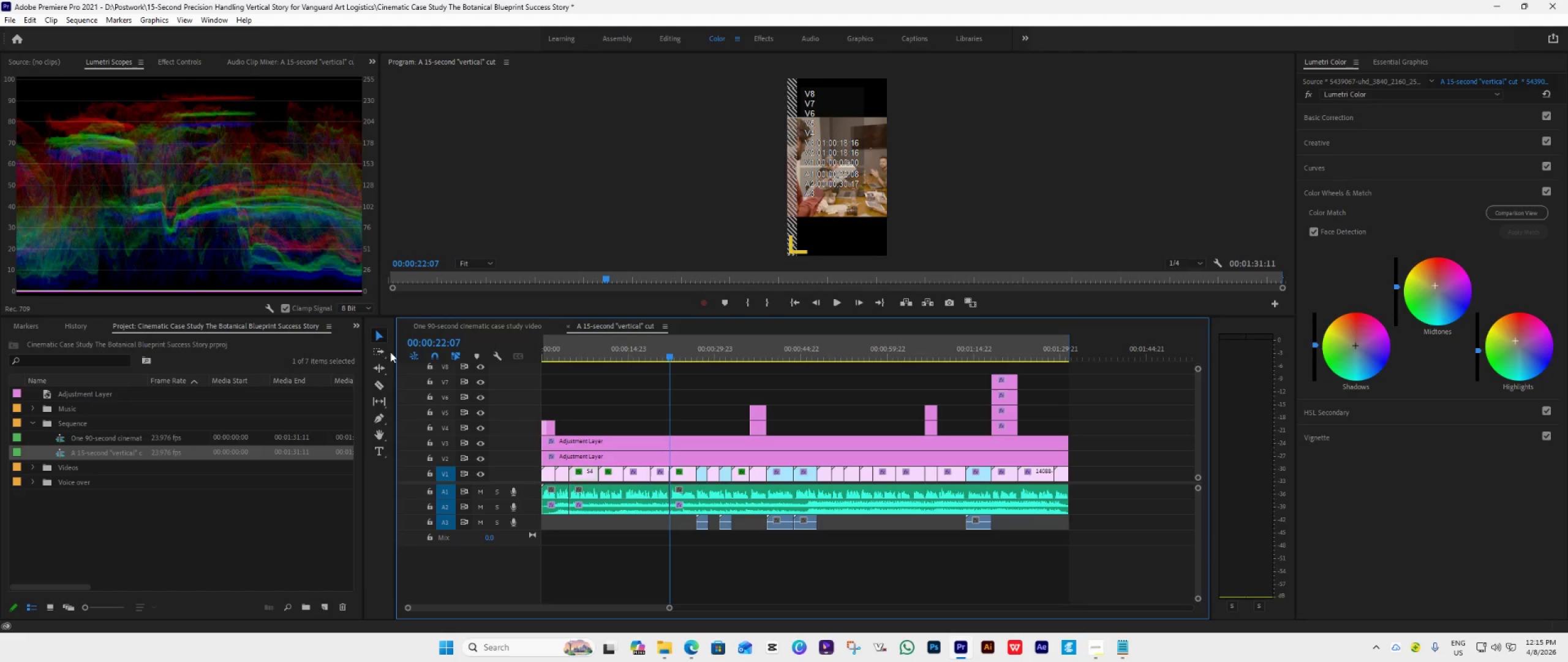 
left_click([379, 379])
 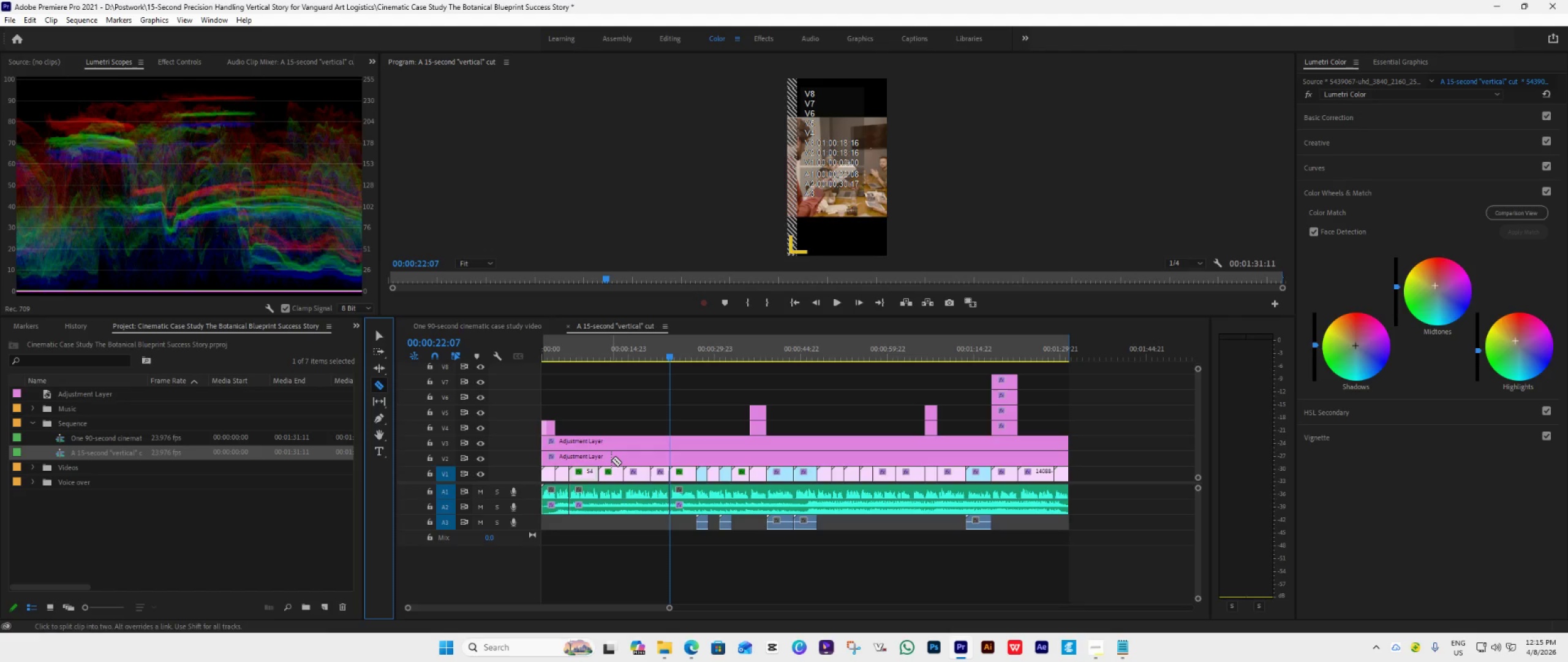 
hold_key(key=ShiftLeft, duration=1.52)
left_click([570, 457])
 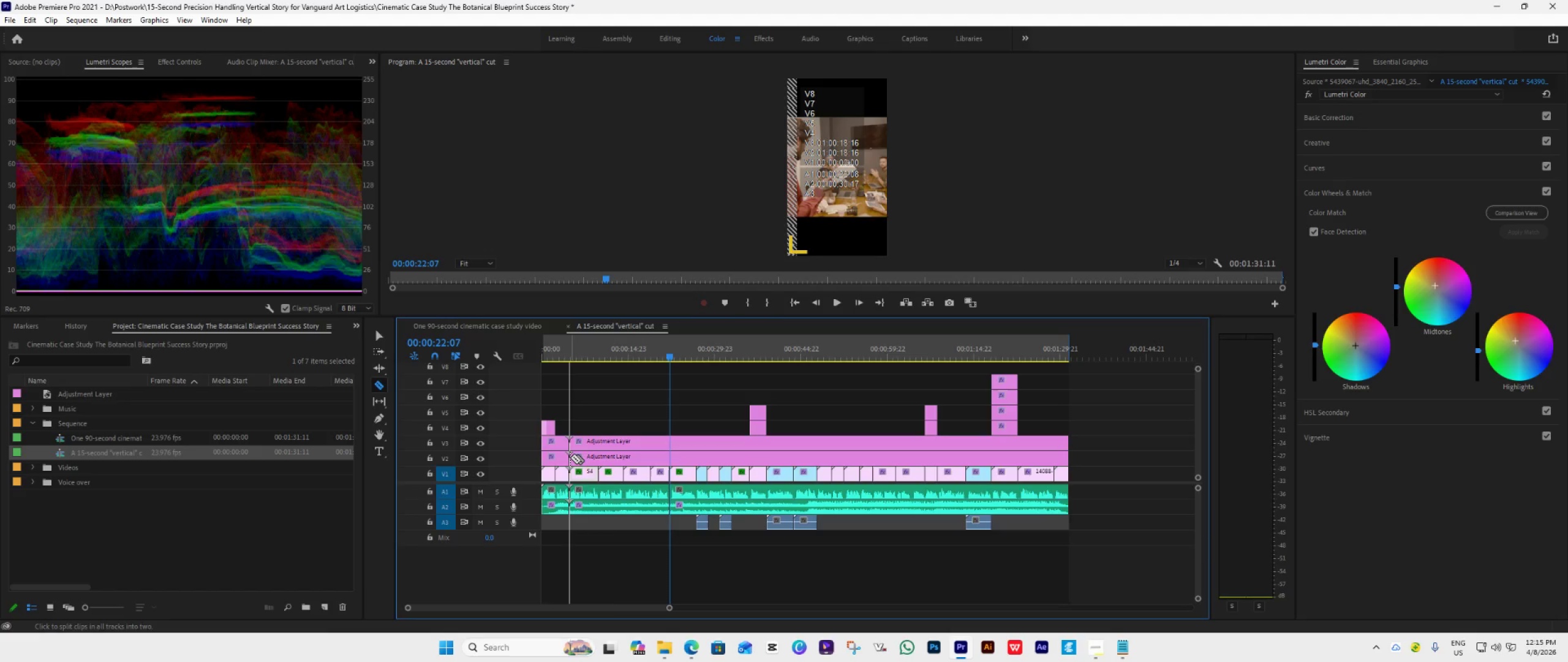 
hold_key(key=ShiftLeft, duration=1.5)
left_click([673, 487])
 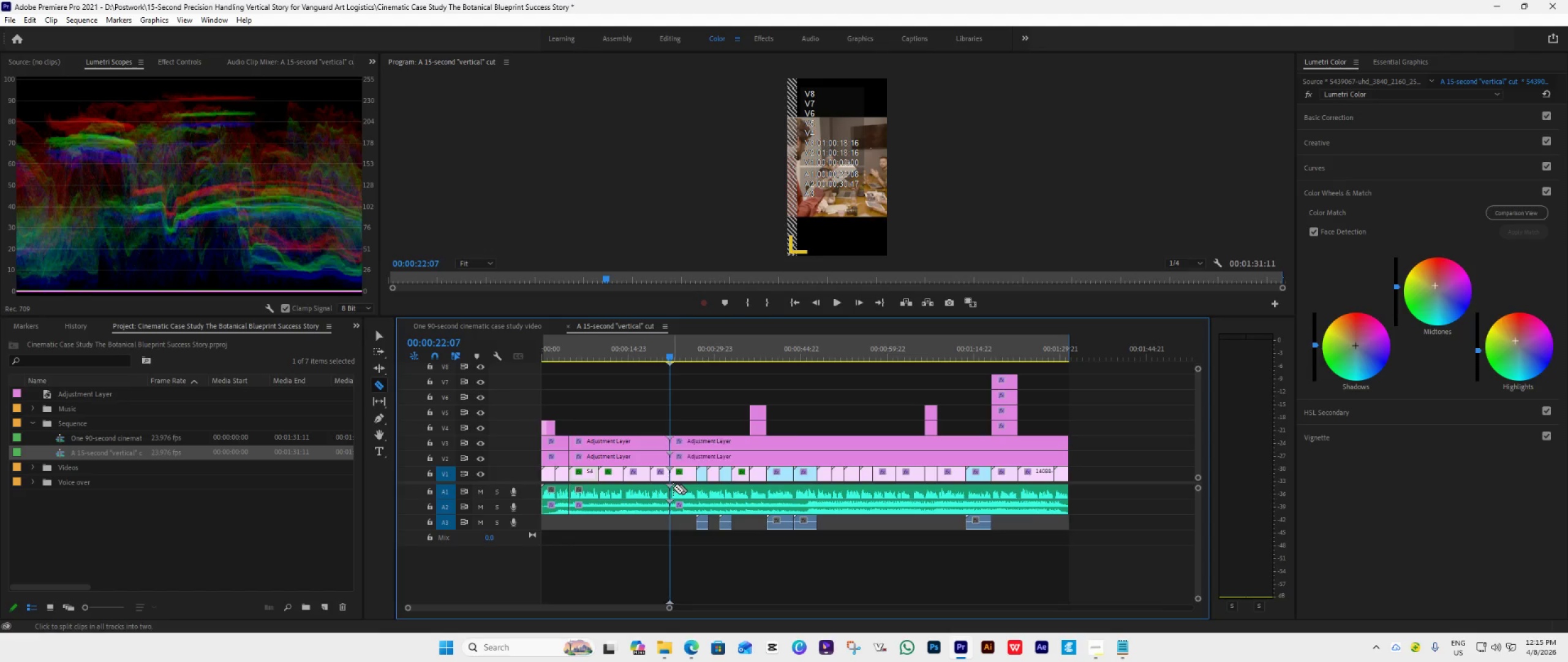 
hold_key(key=ShiftLeft, duration=0.48)
 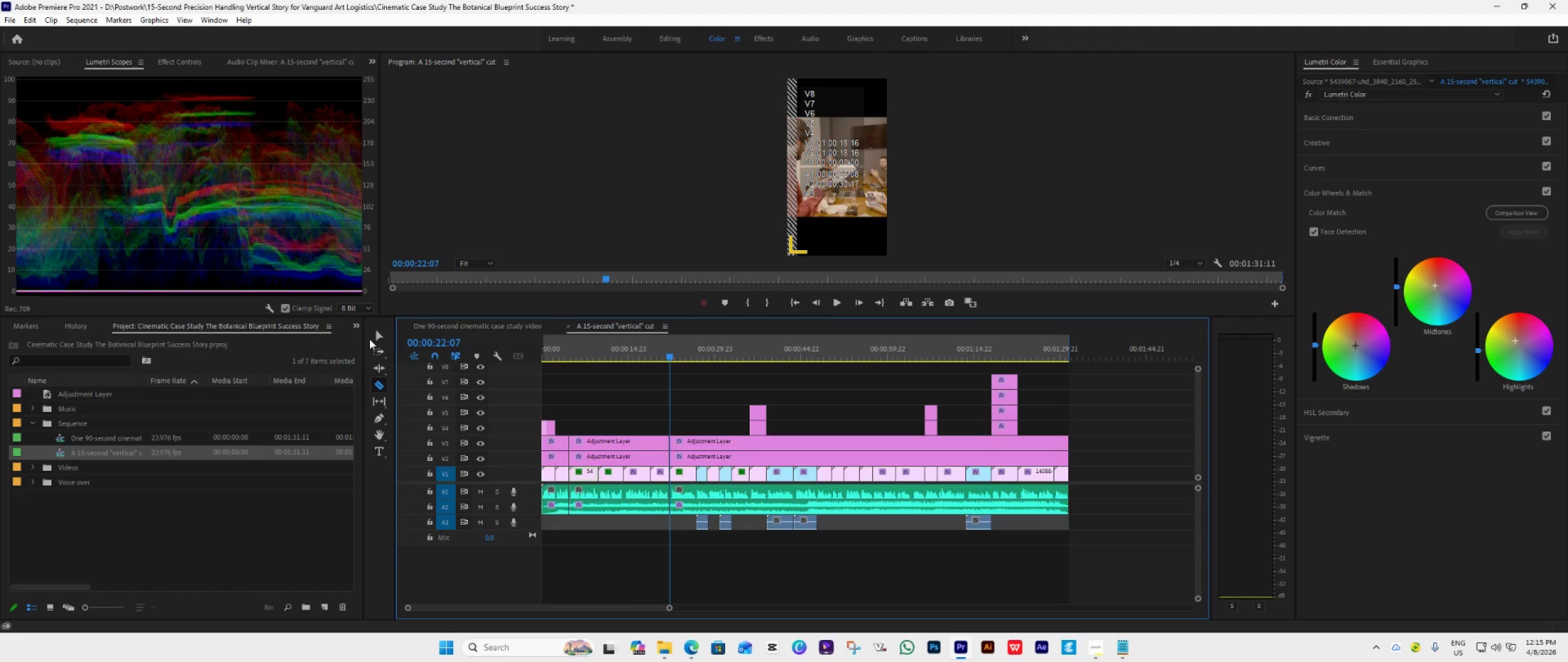 
left_click([379, 335])
 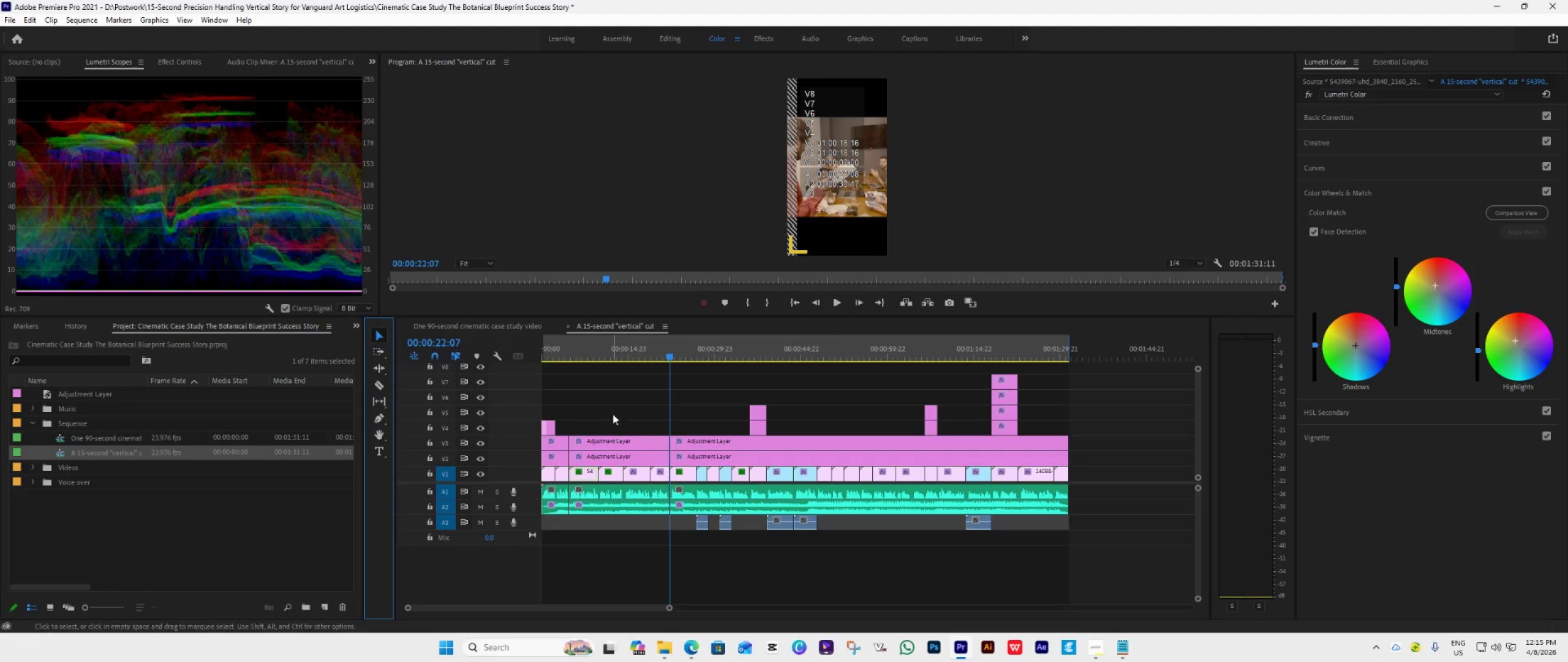 
left_click_drag(start_coordinate=[612, 403], to_coordinate=[617, 542])
 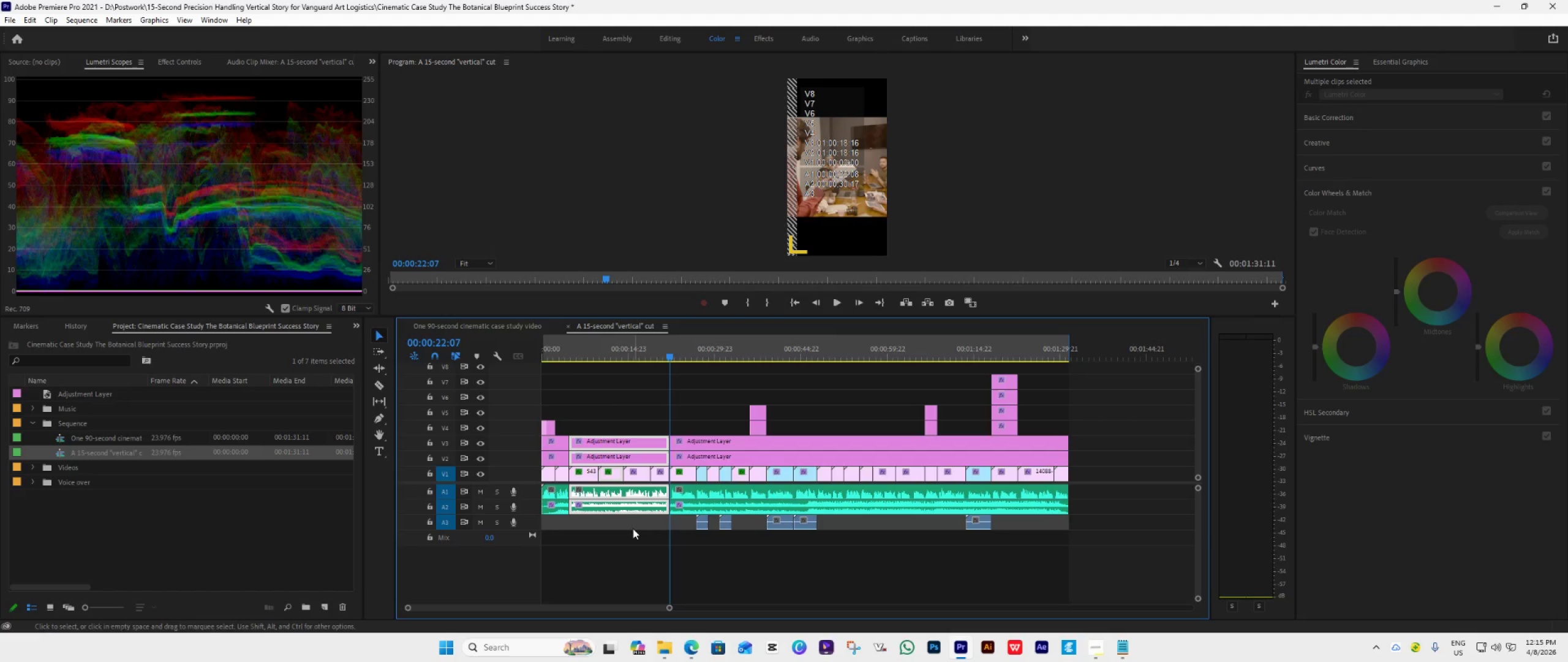 
key(Delete)
 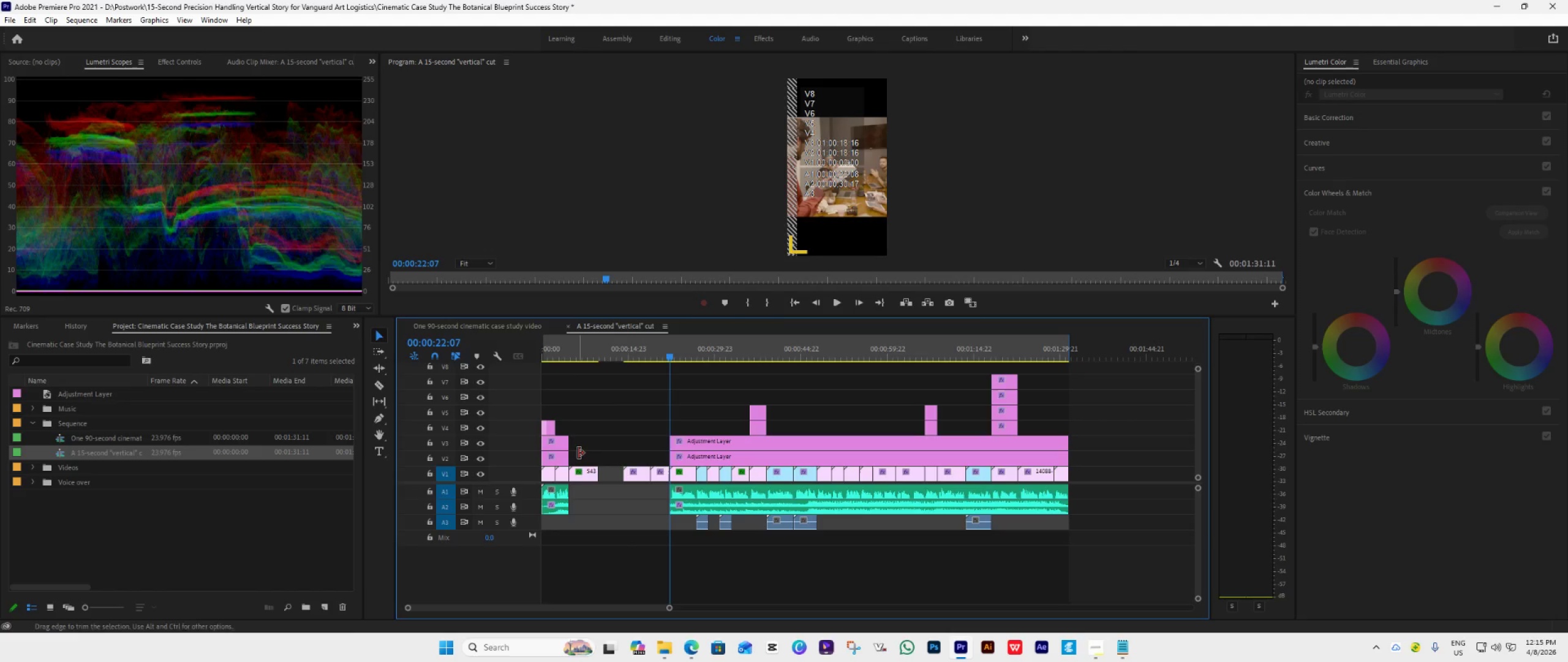 
left_click_drag(start_coordinate=[579, 447], to_coordinate=[663, 500])
 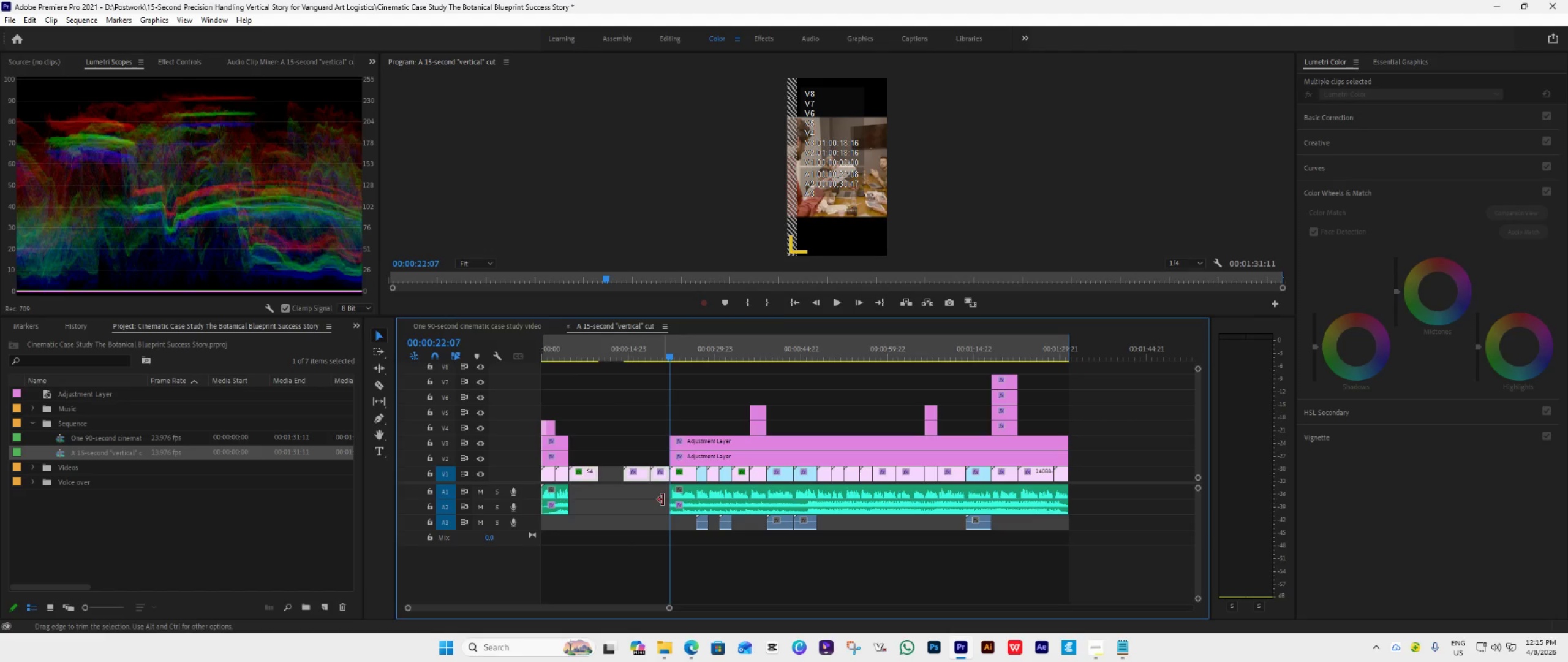 
key(Delete)
 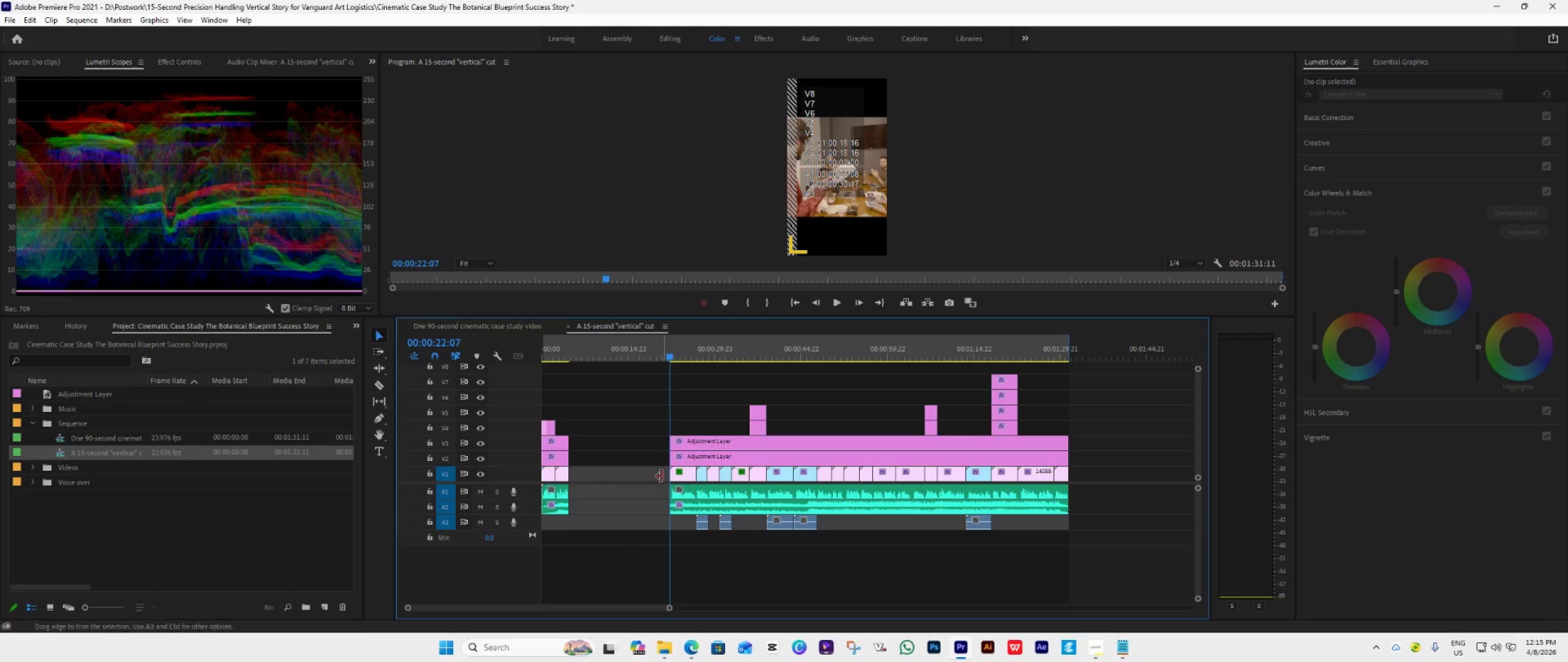 
left_click([664, 471])
 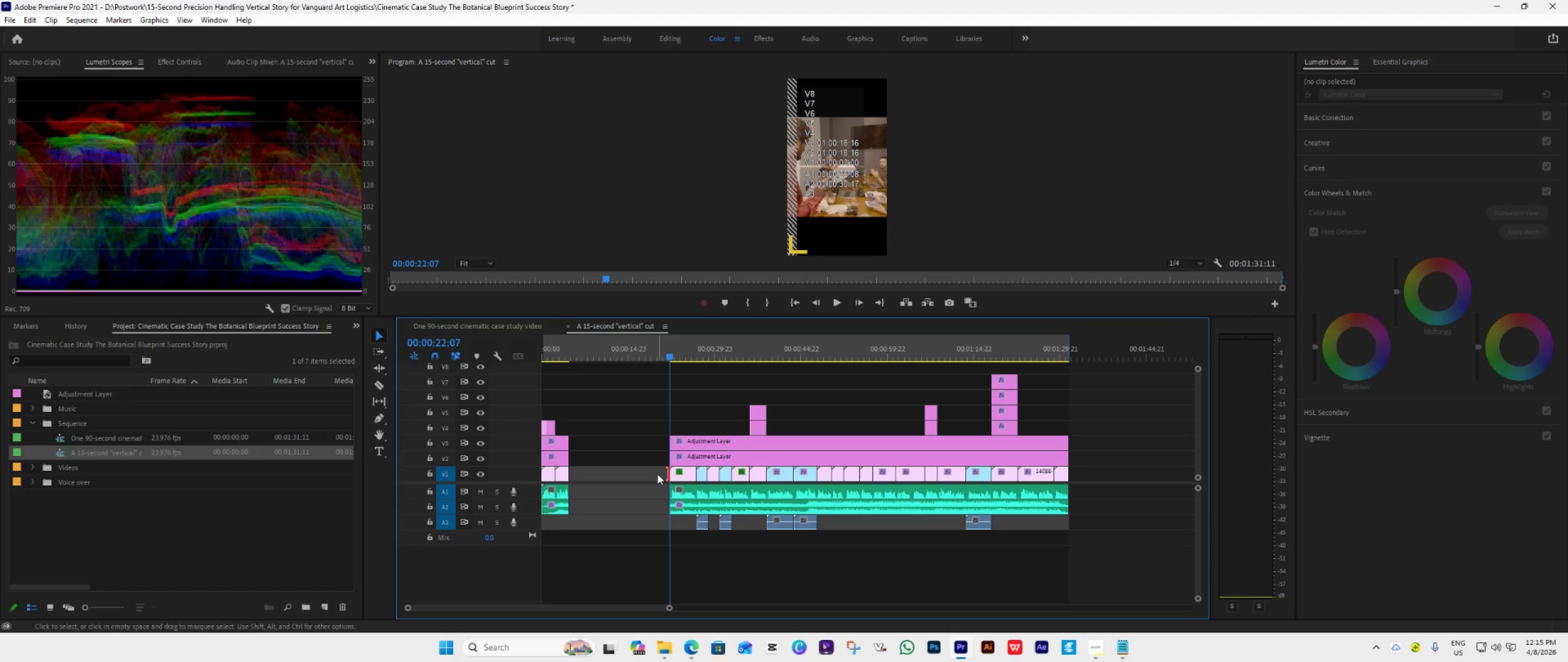 
left_click([656, 474])
 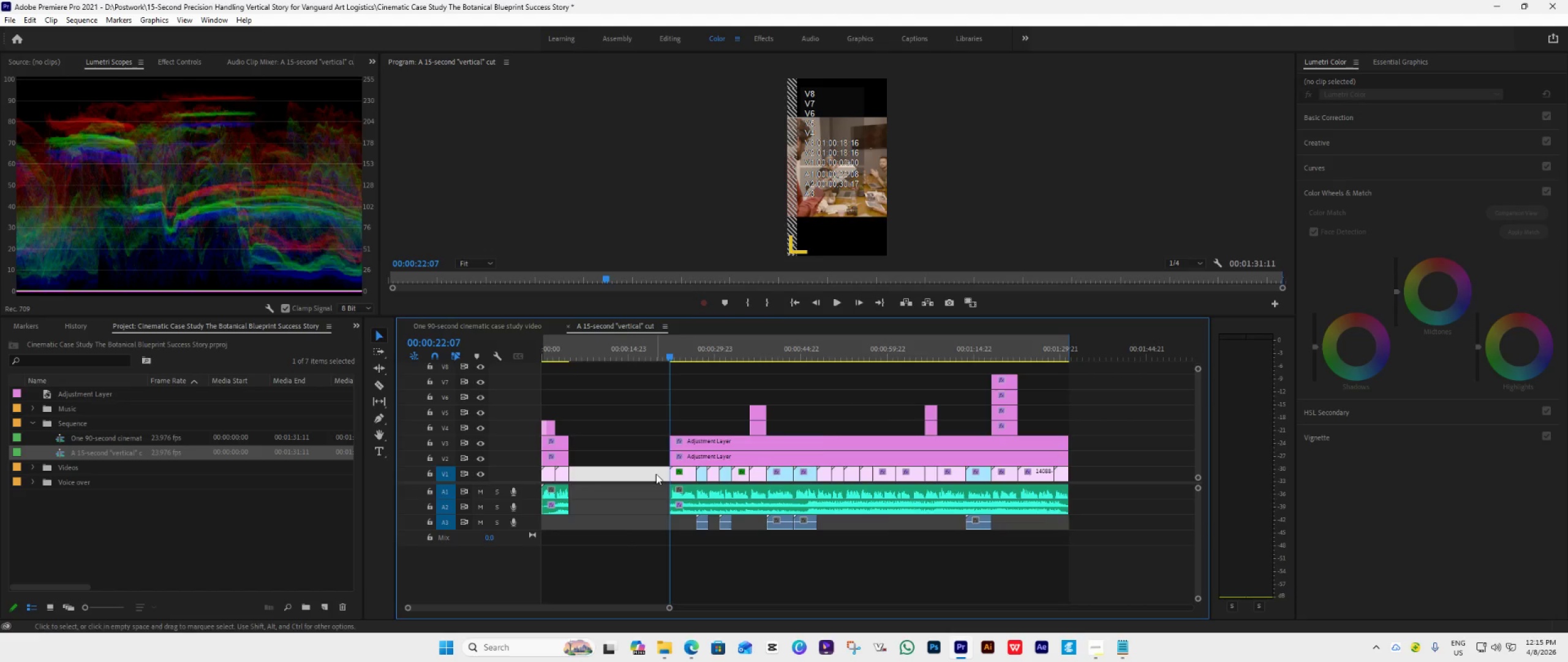 
key(Delete)
 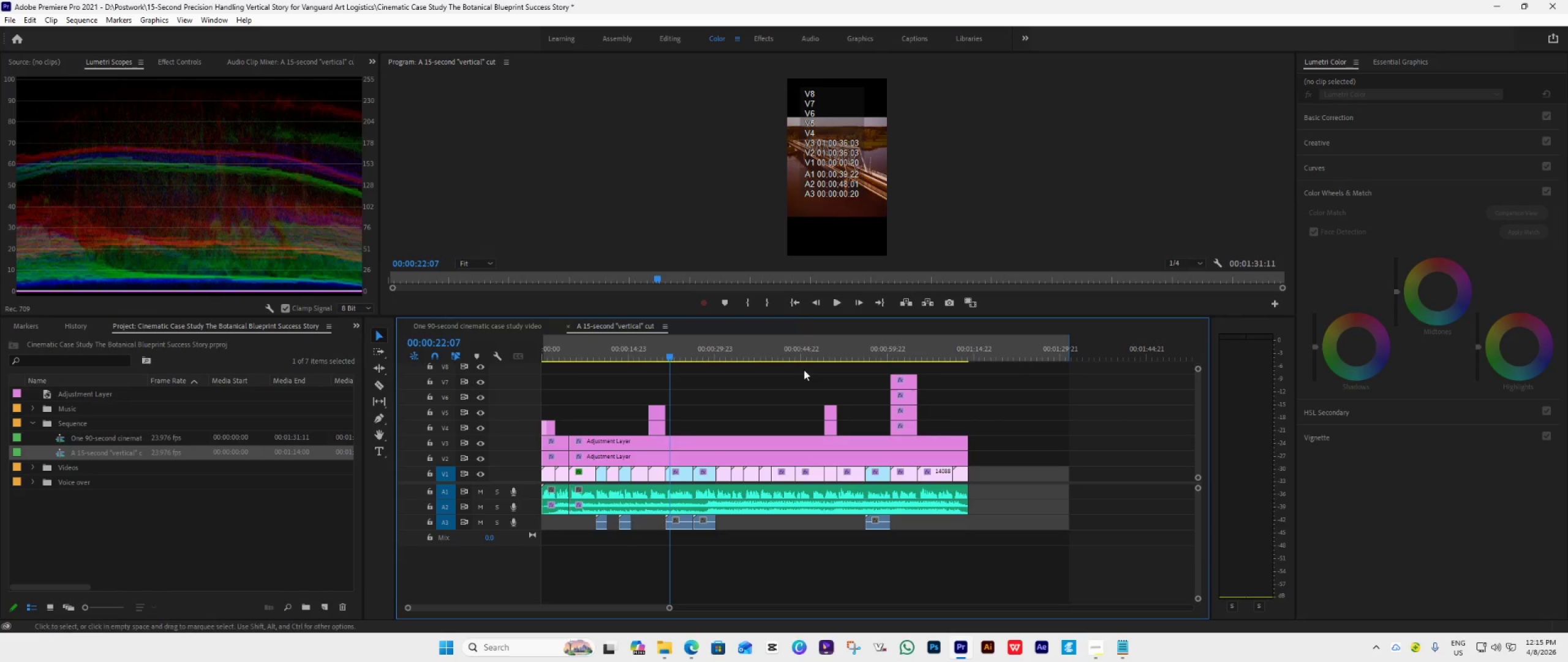 
left_click([796, 303])
 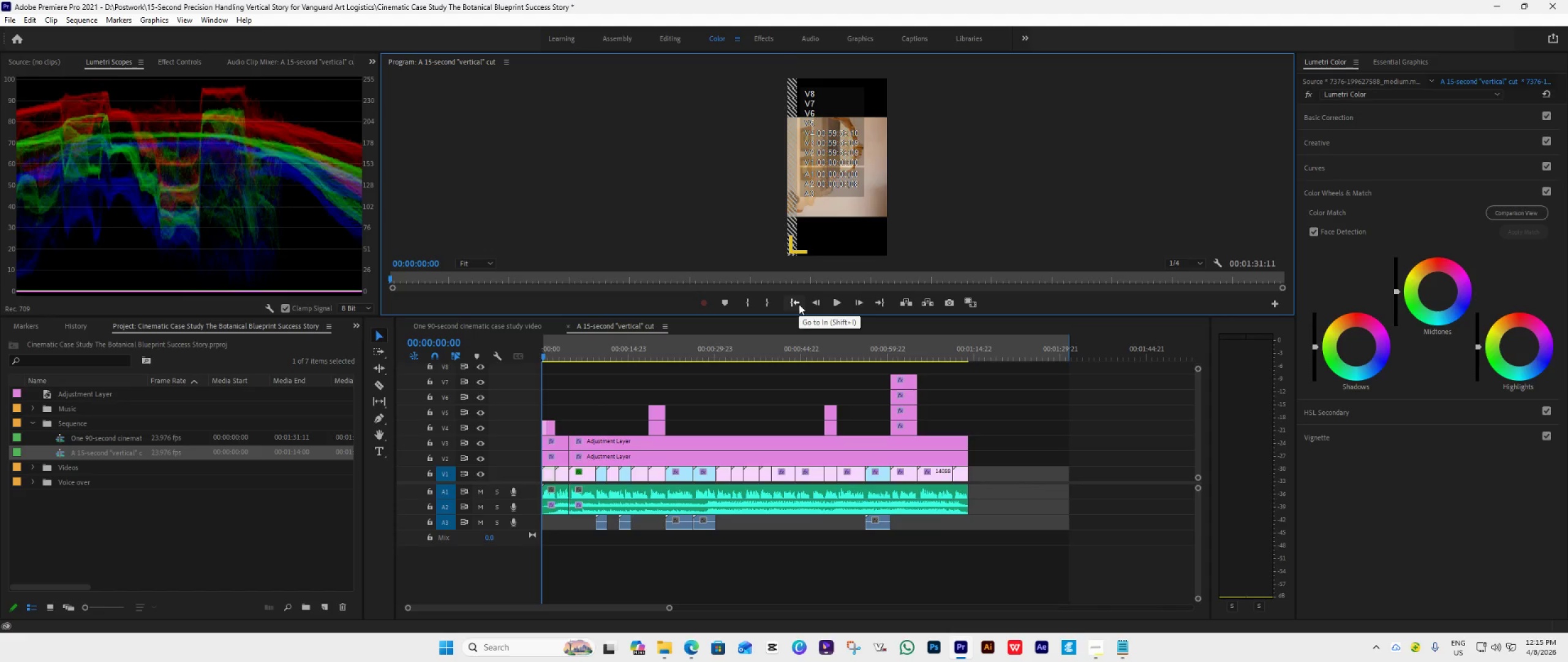 
key(Space)
 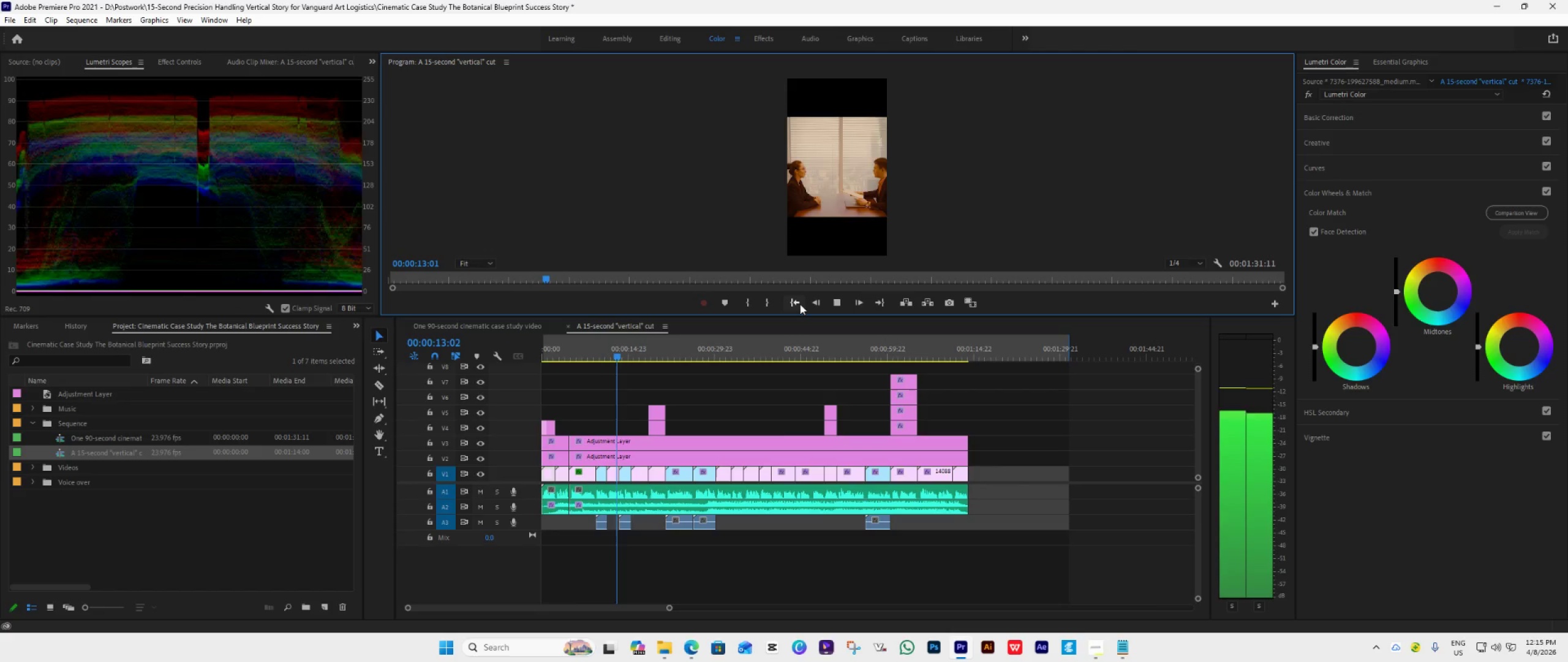 
wait(18.25)
 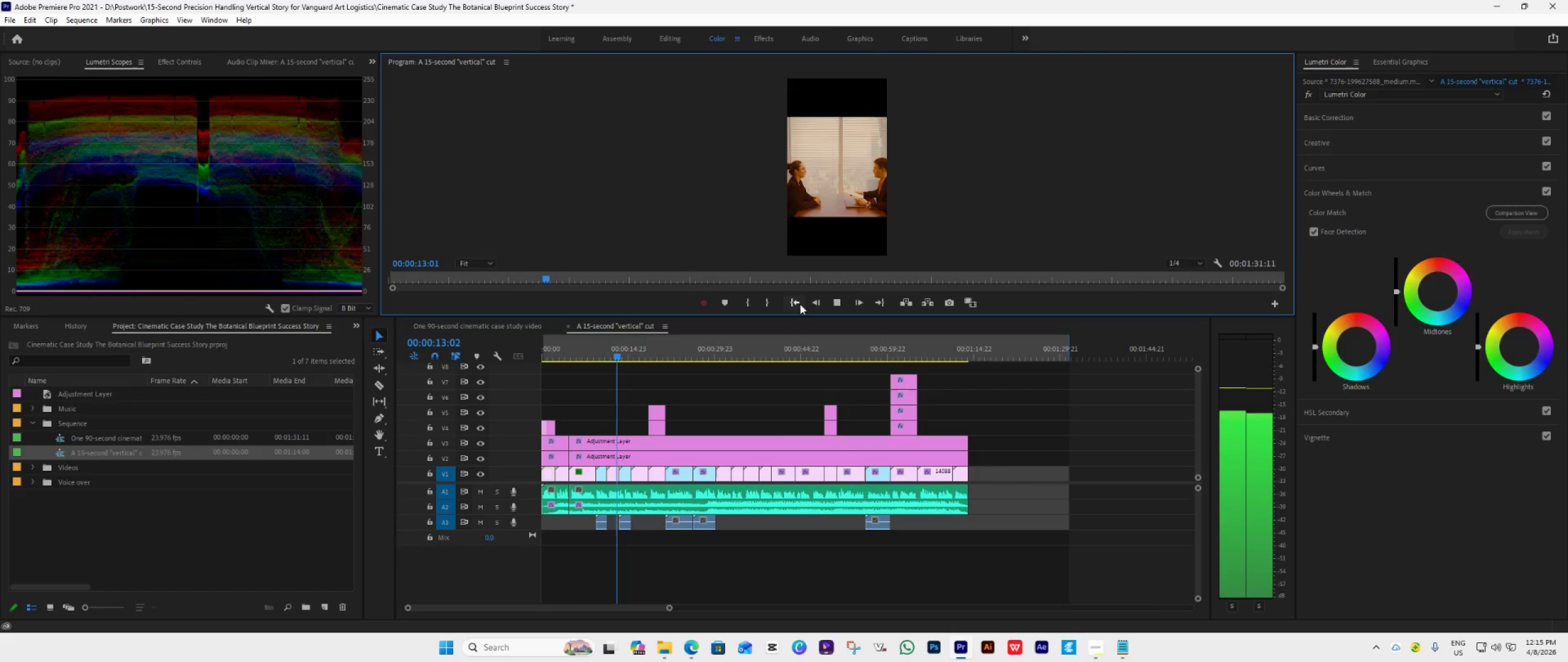 
left_click_drag(start_coordinate=[644, 356], to_coordinate=[561, 375])
 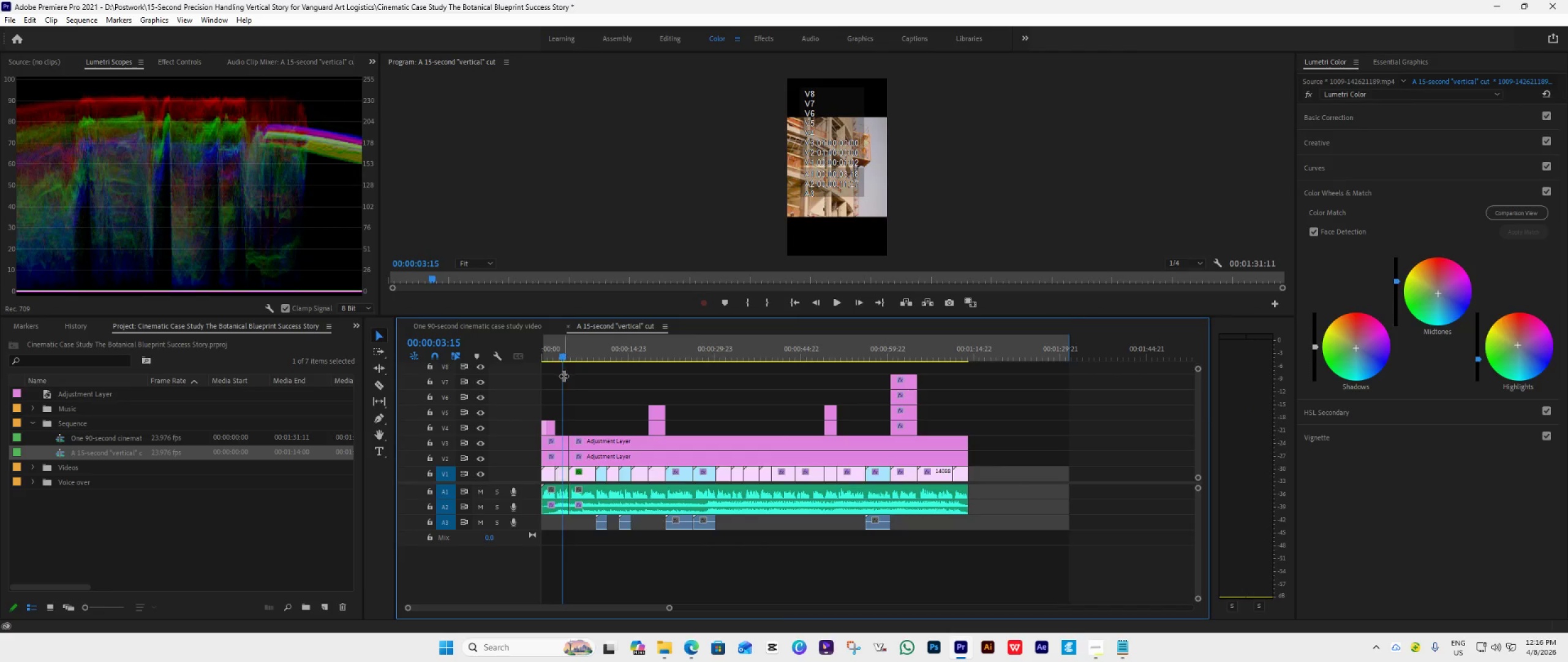 
key(Space)
 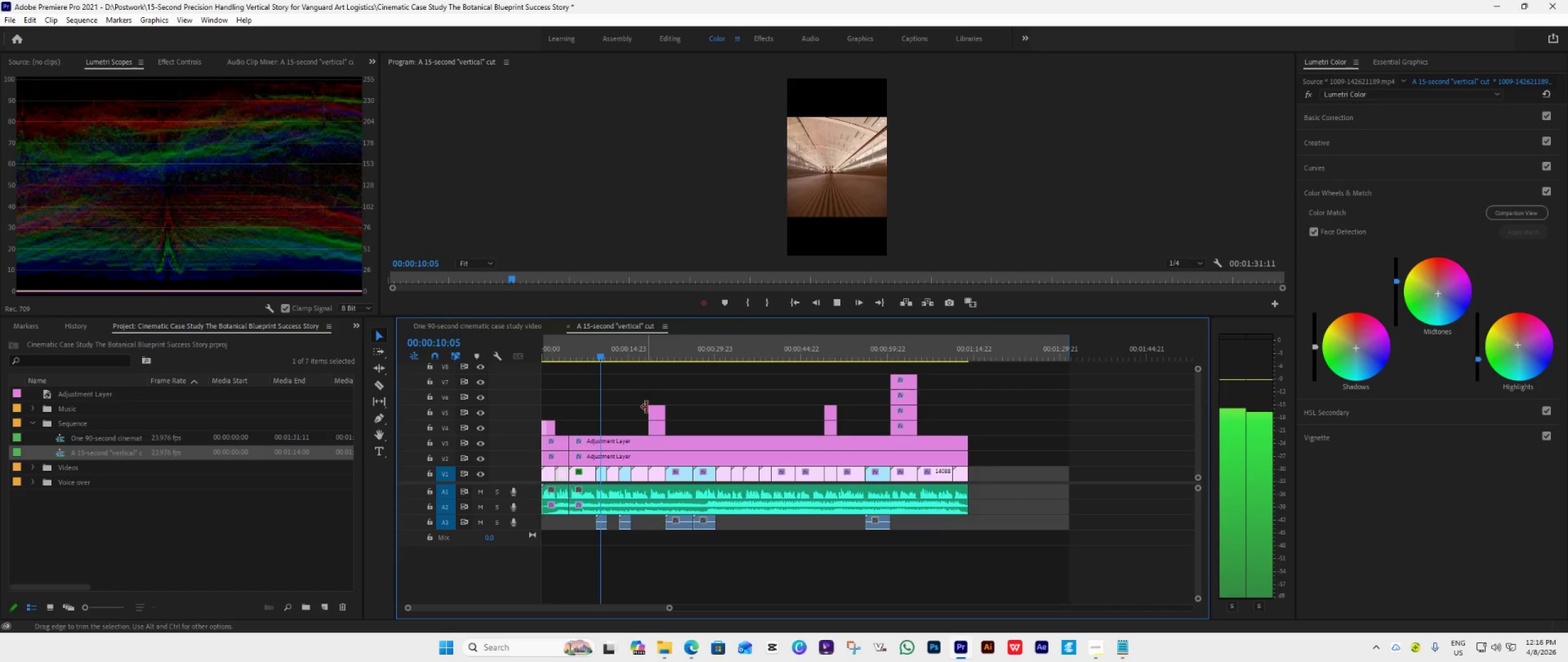 
wait(11.7)
 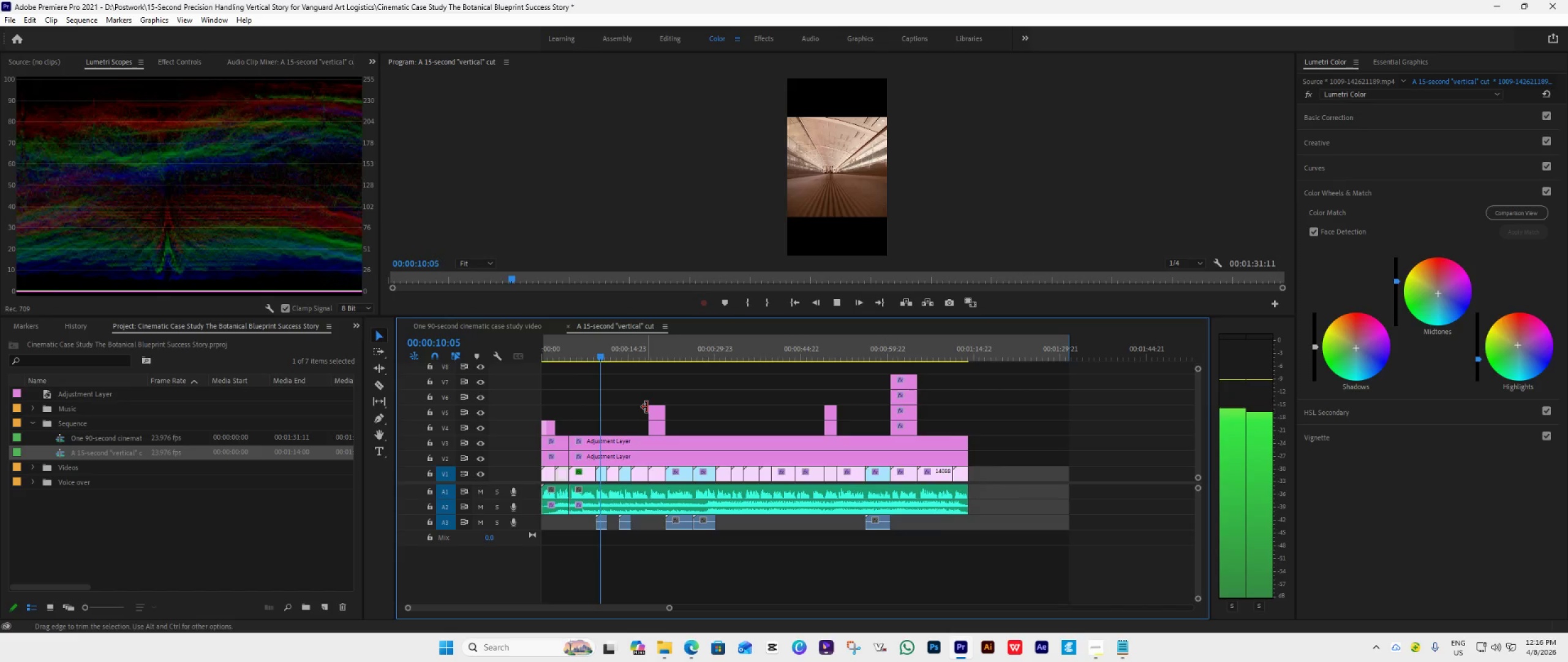 
key(Space)
 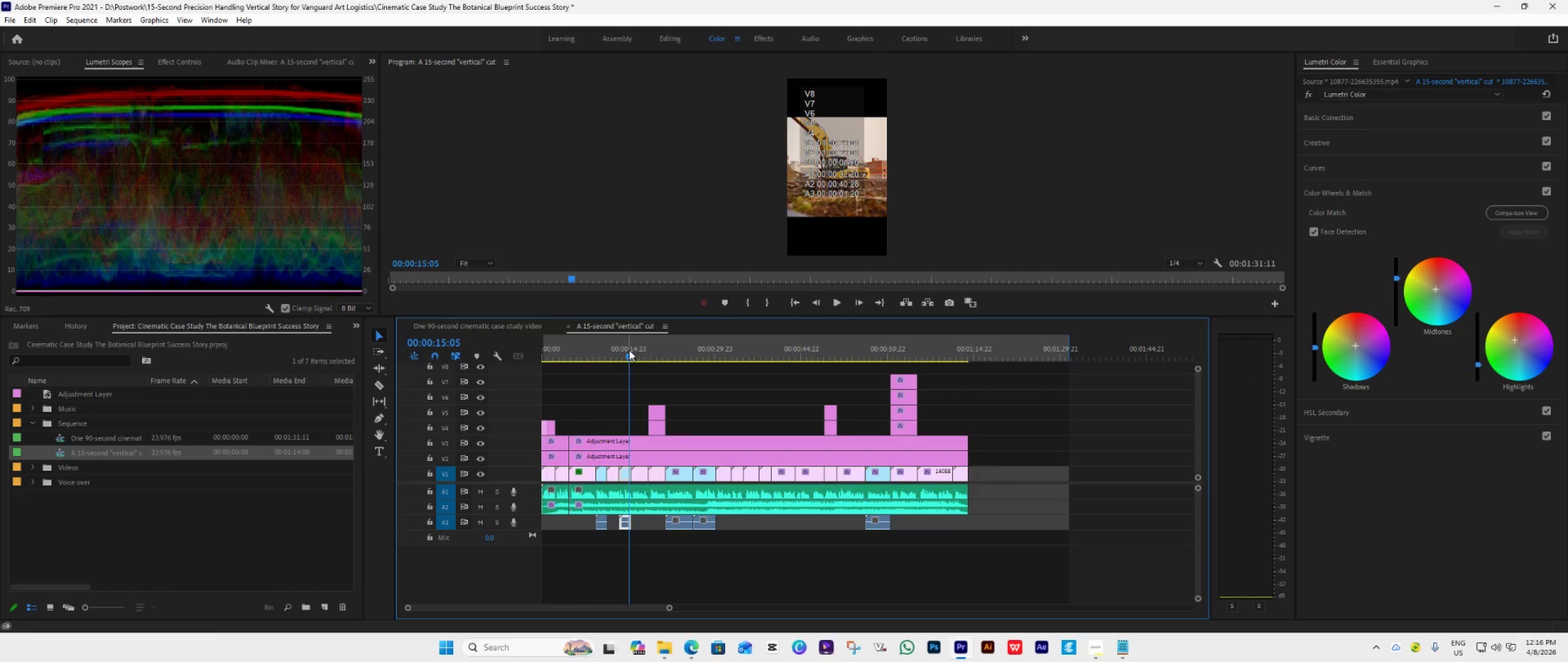 
left_click_drag(start_coordinate=[629, 350], to_coordinate=[598, 368])
 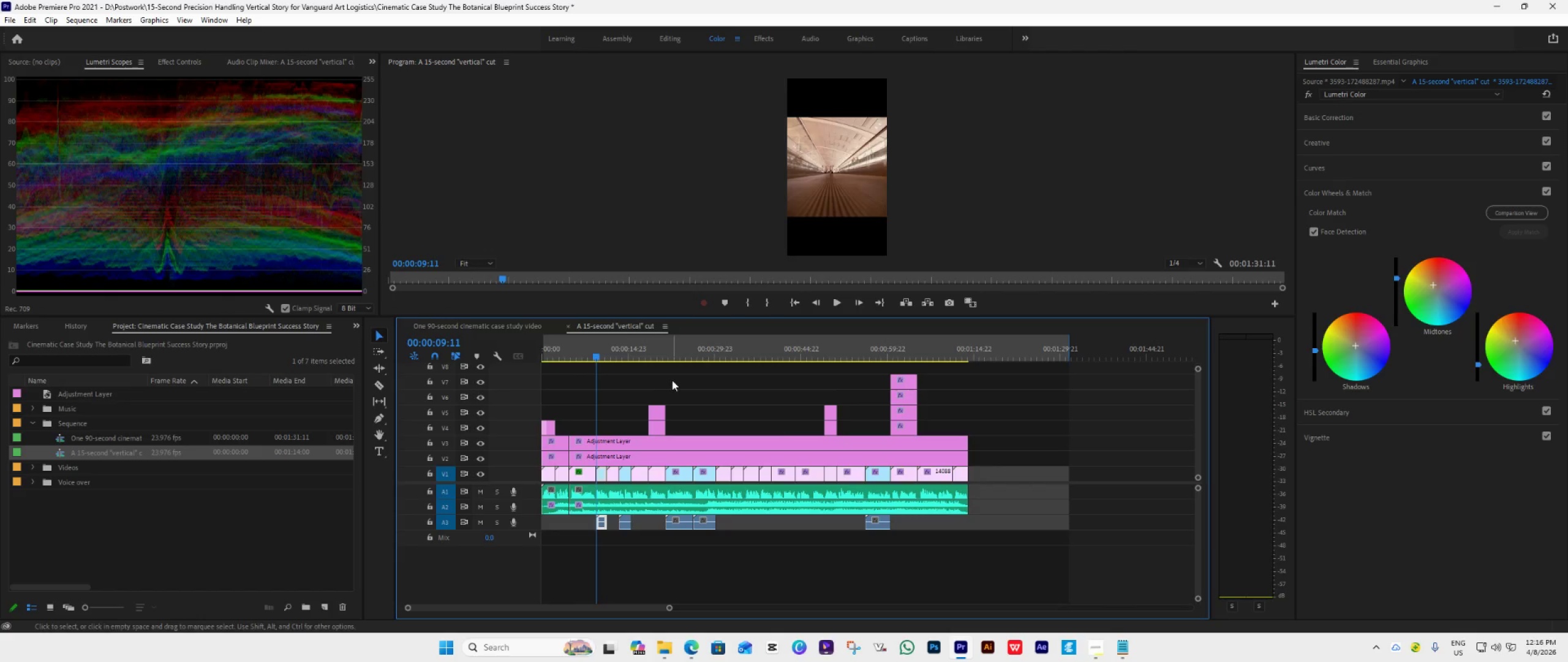 
key(Space)
 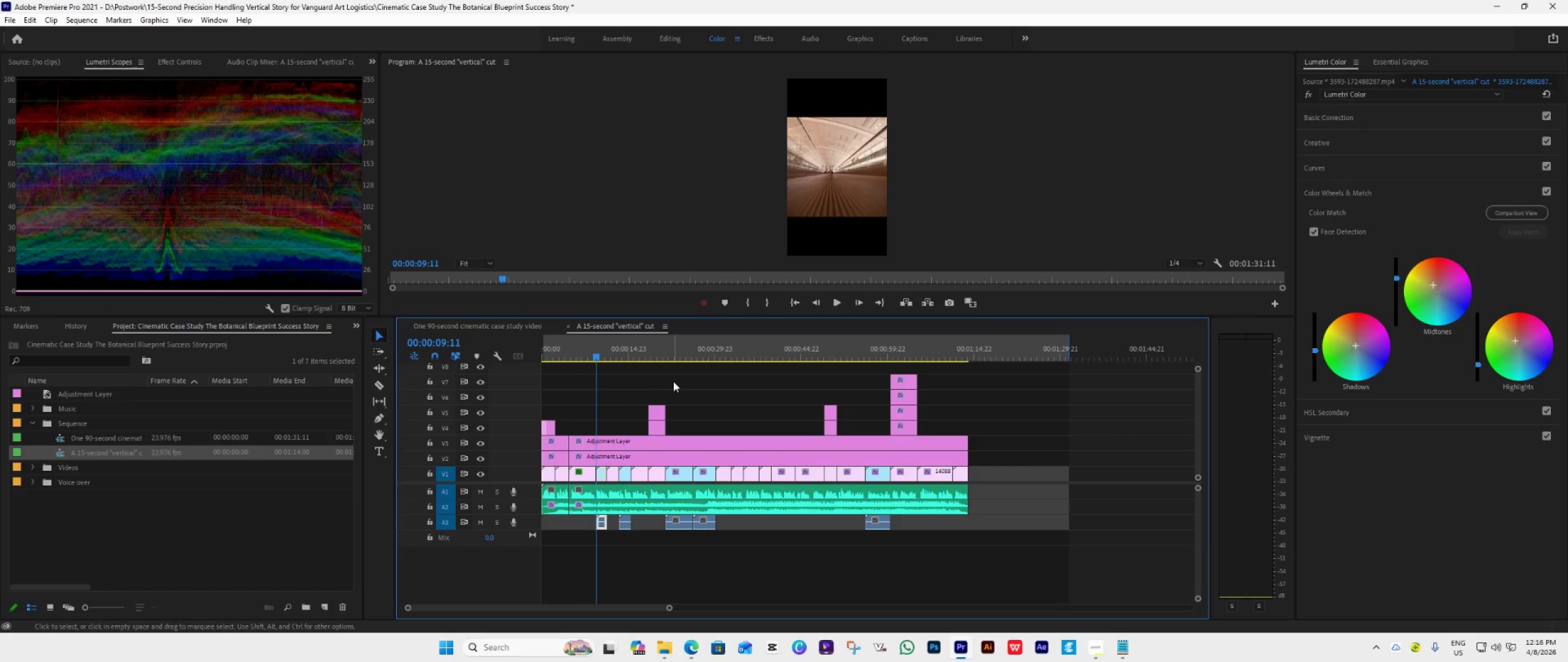 
key(Space)
 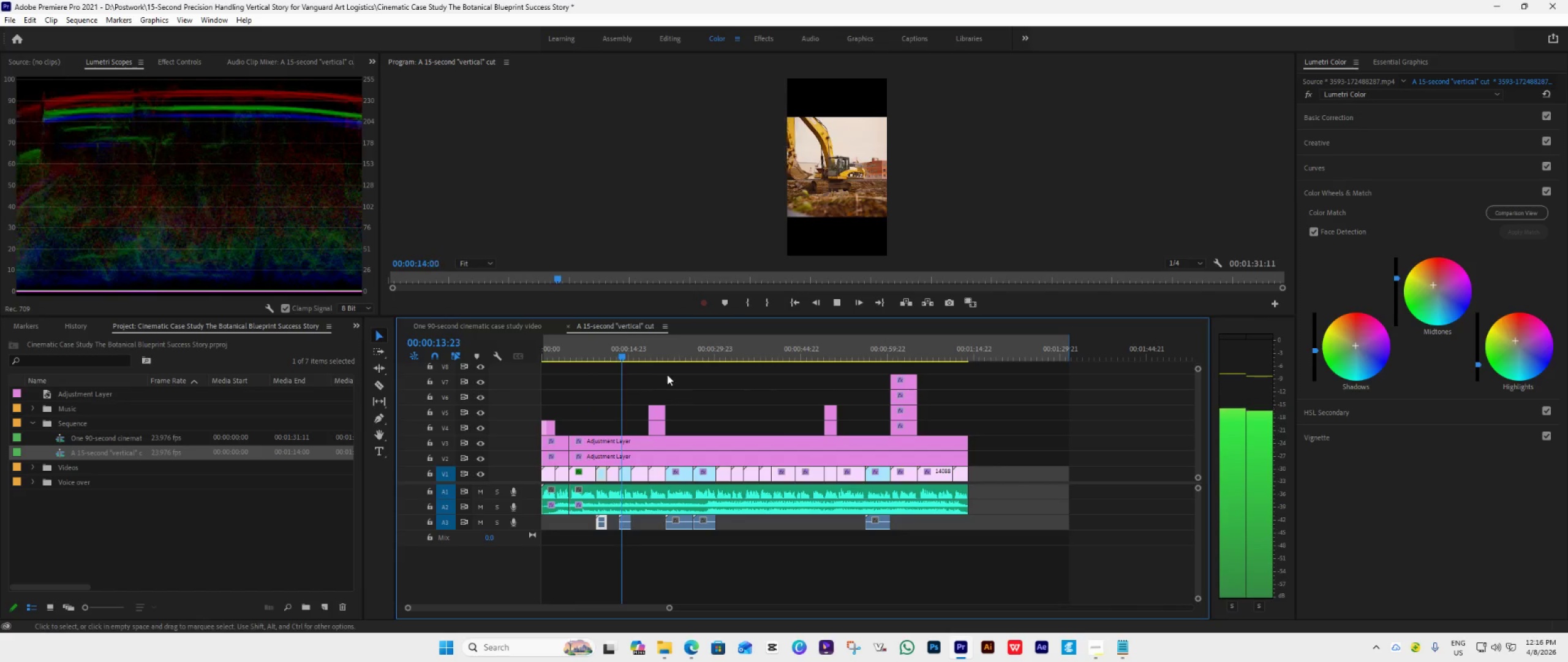 
wait(6.2)
 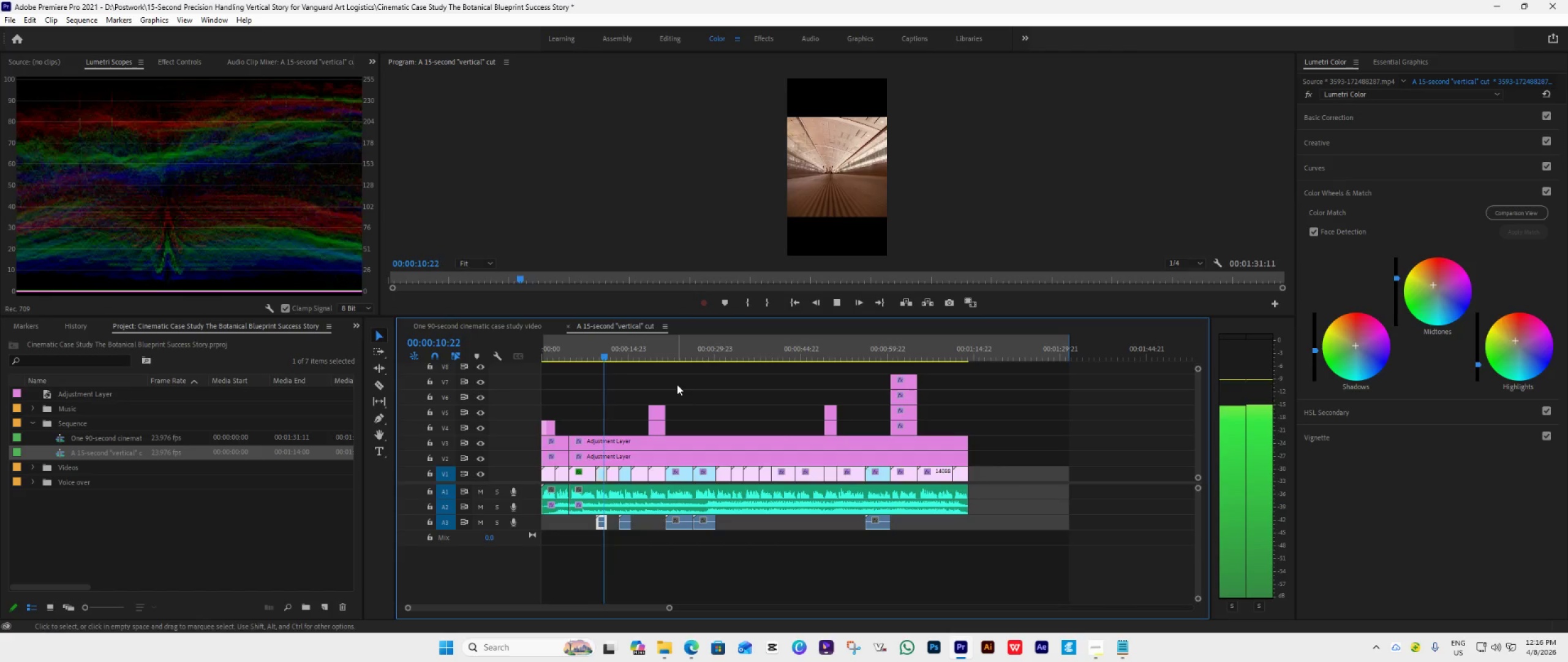 
key(Space)
 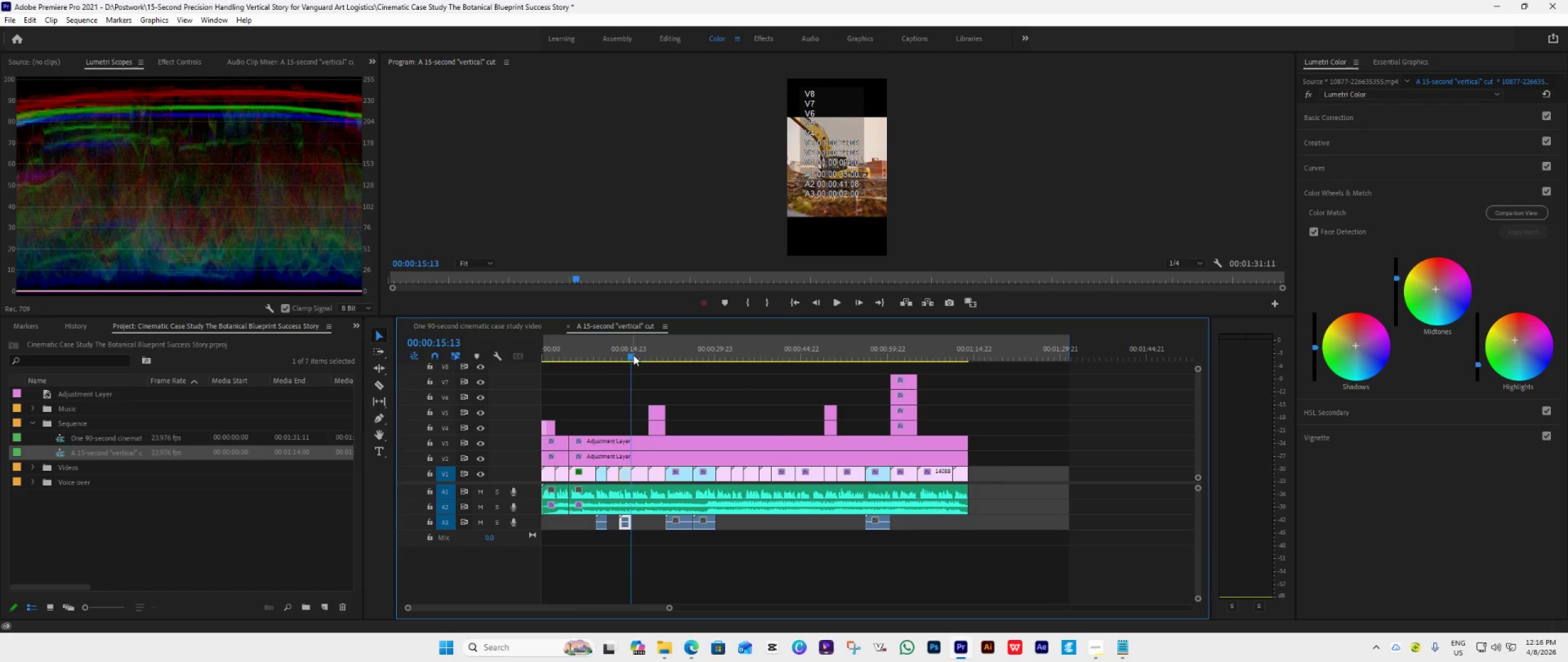 
left_click_drag(start_coordinate=[633, 355], to_coordinate=[622, 359])
 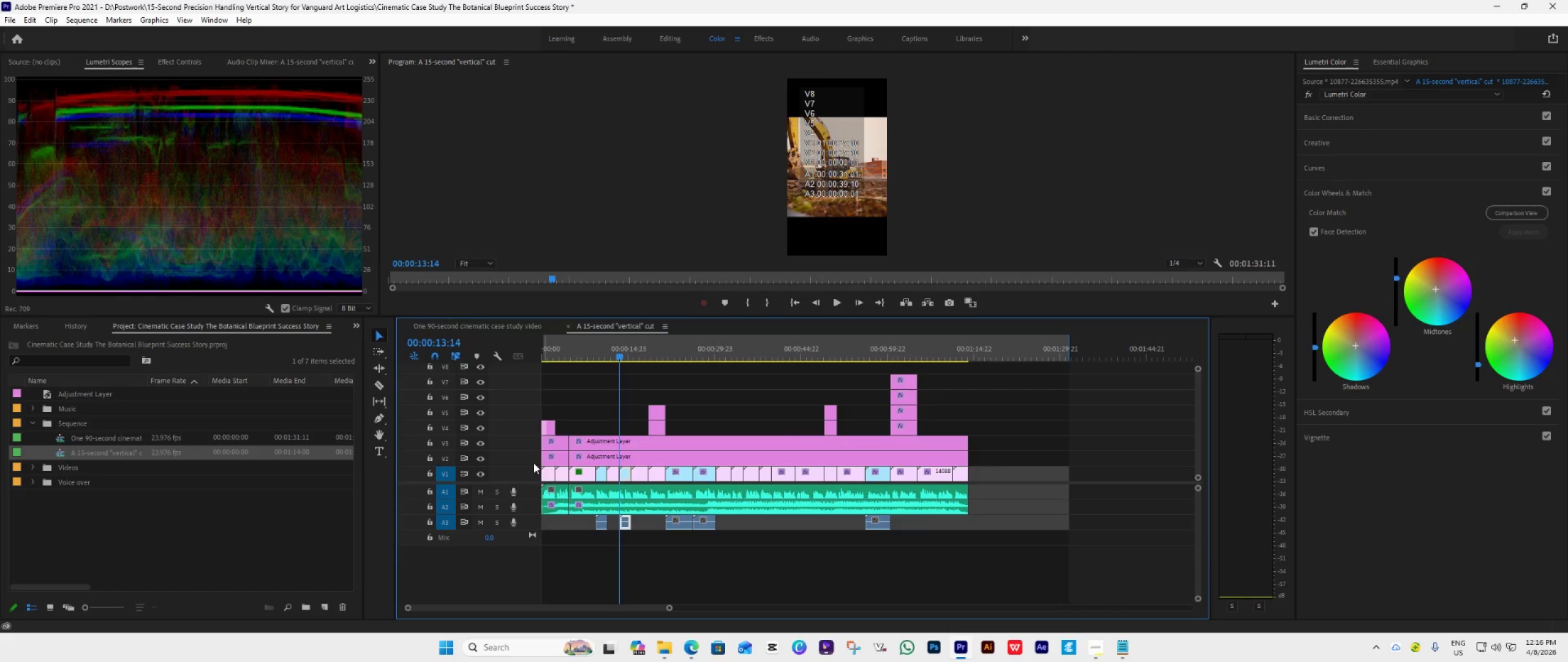 
left_click([378, 389])
 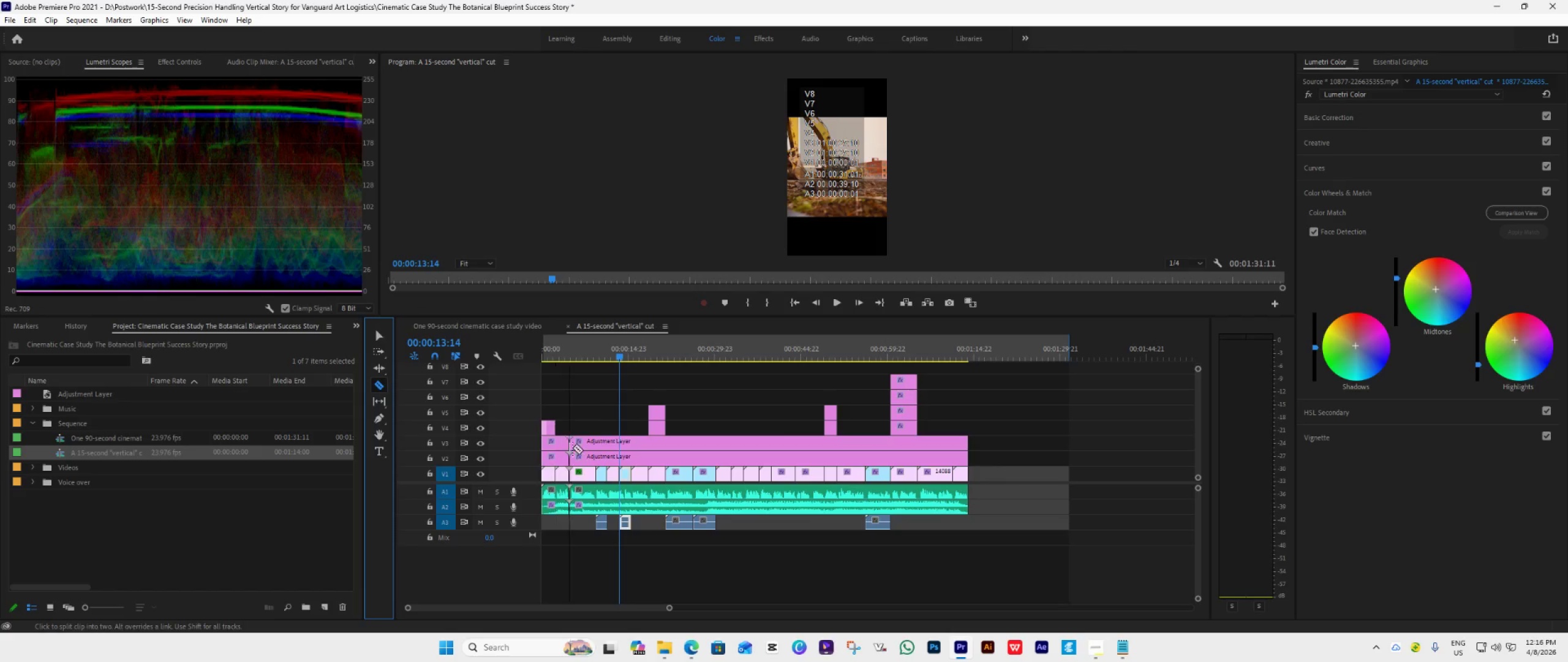 
hold_key(key=ShiftLeft, duration=1.5)
left_click([619, 467])
 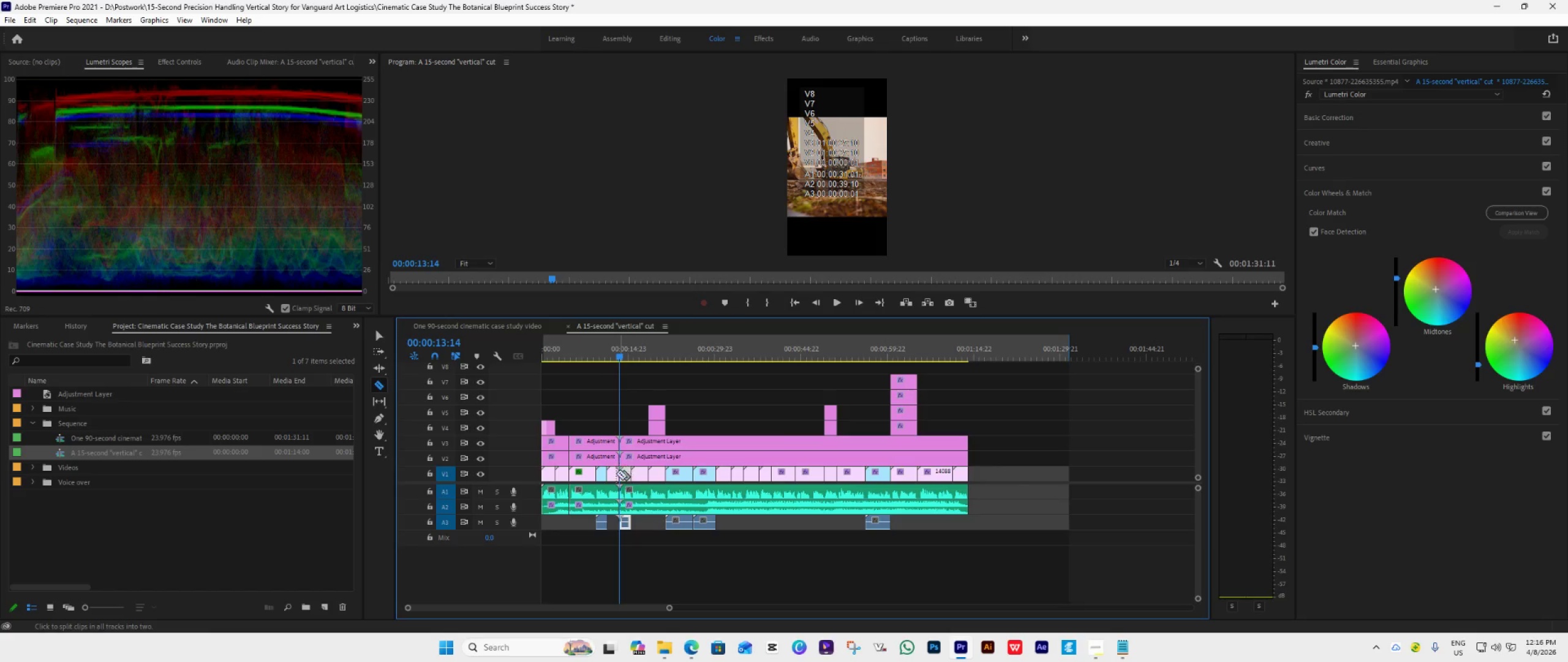 
key(Shift+ShiftLeft)
 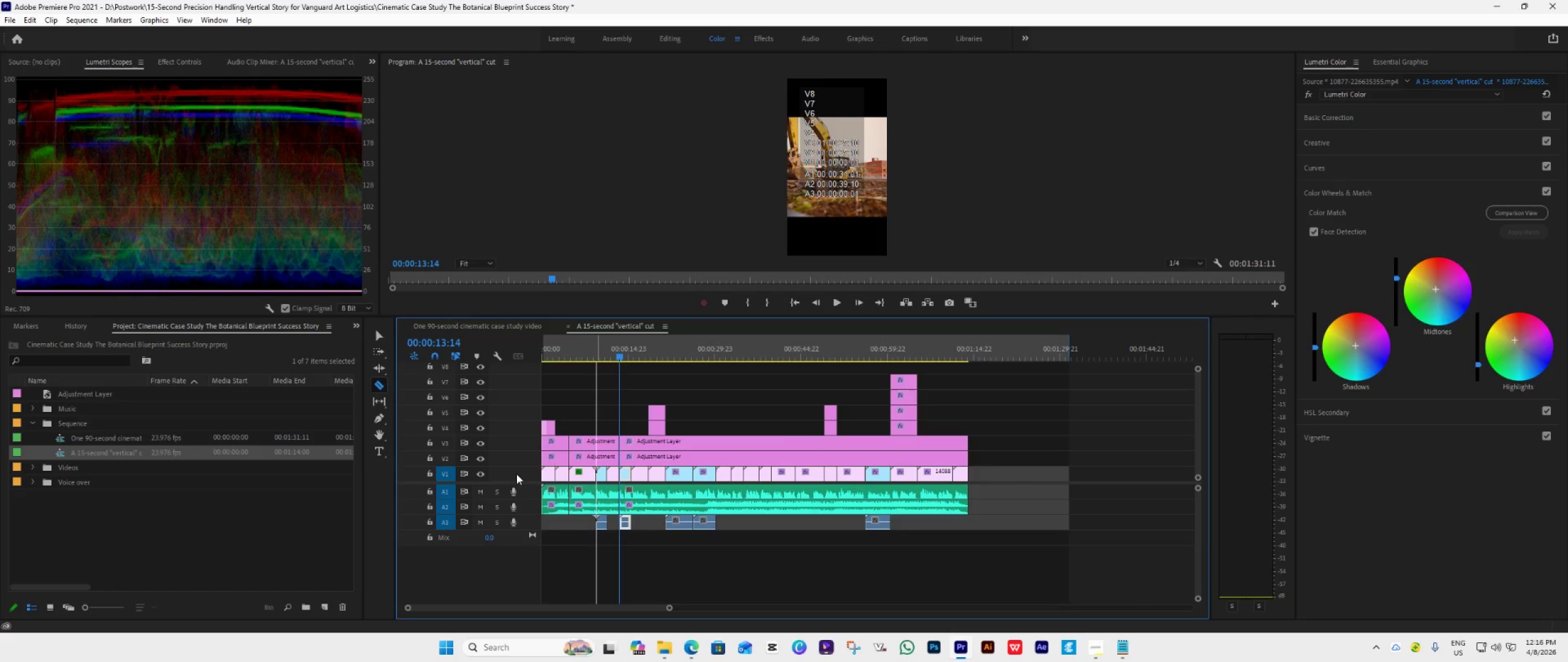 
key(Shift+ShiftLeft)
 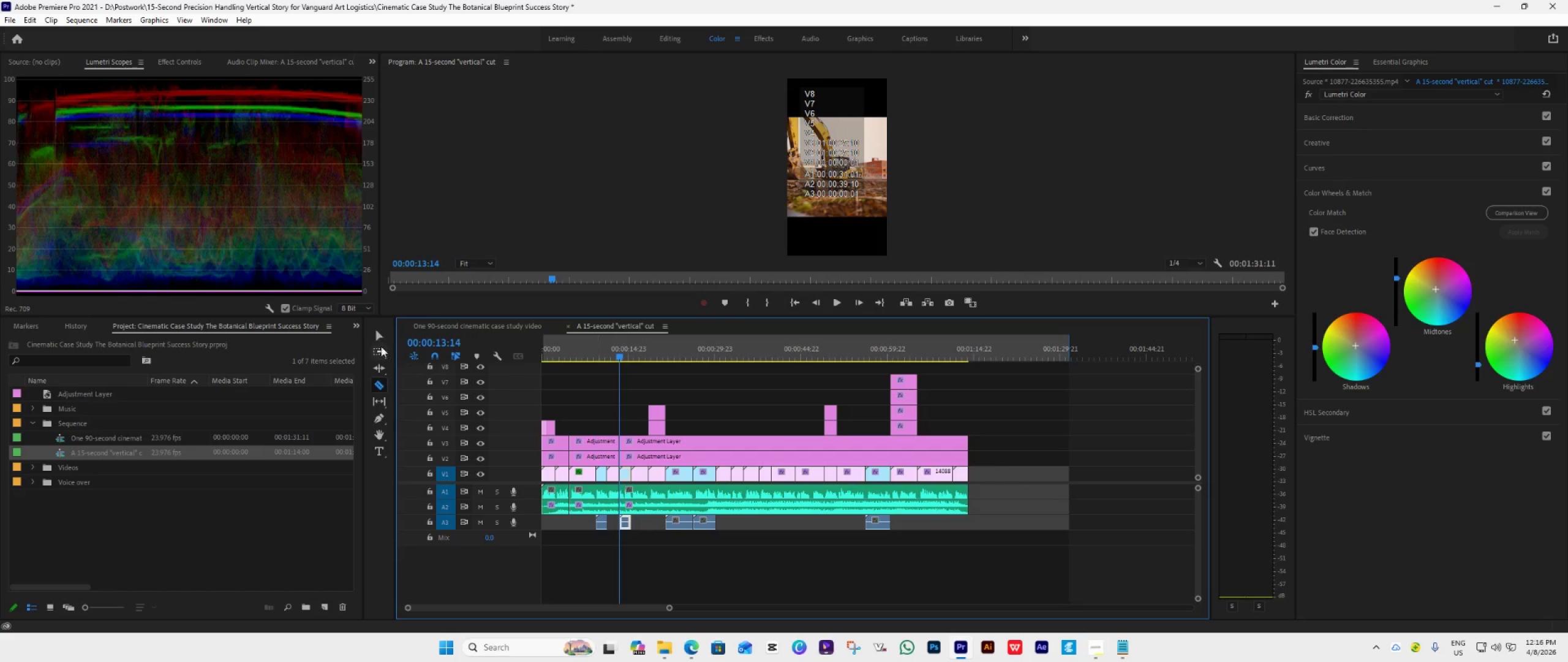 
left_click([374, 332])
 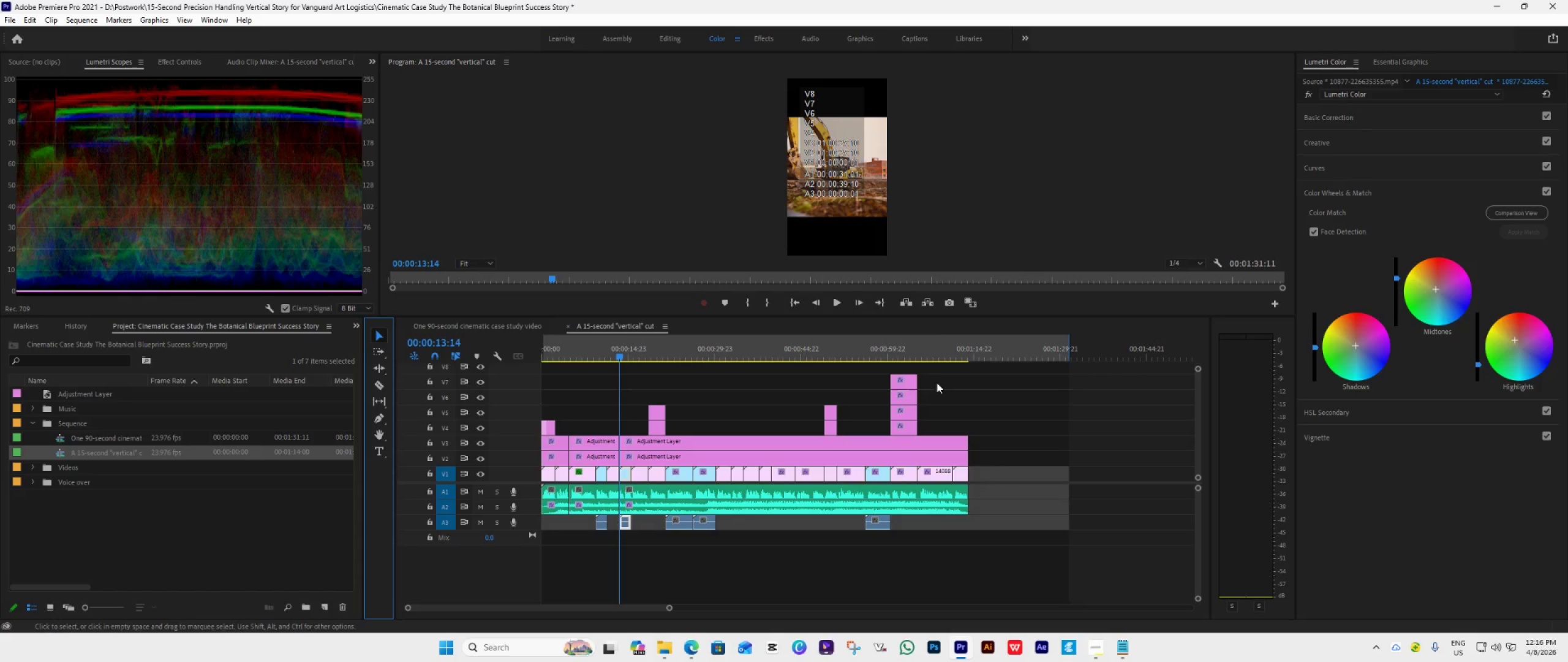 
left_click([938, 358])
 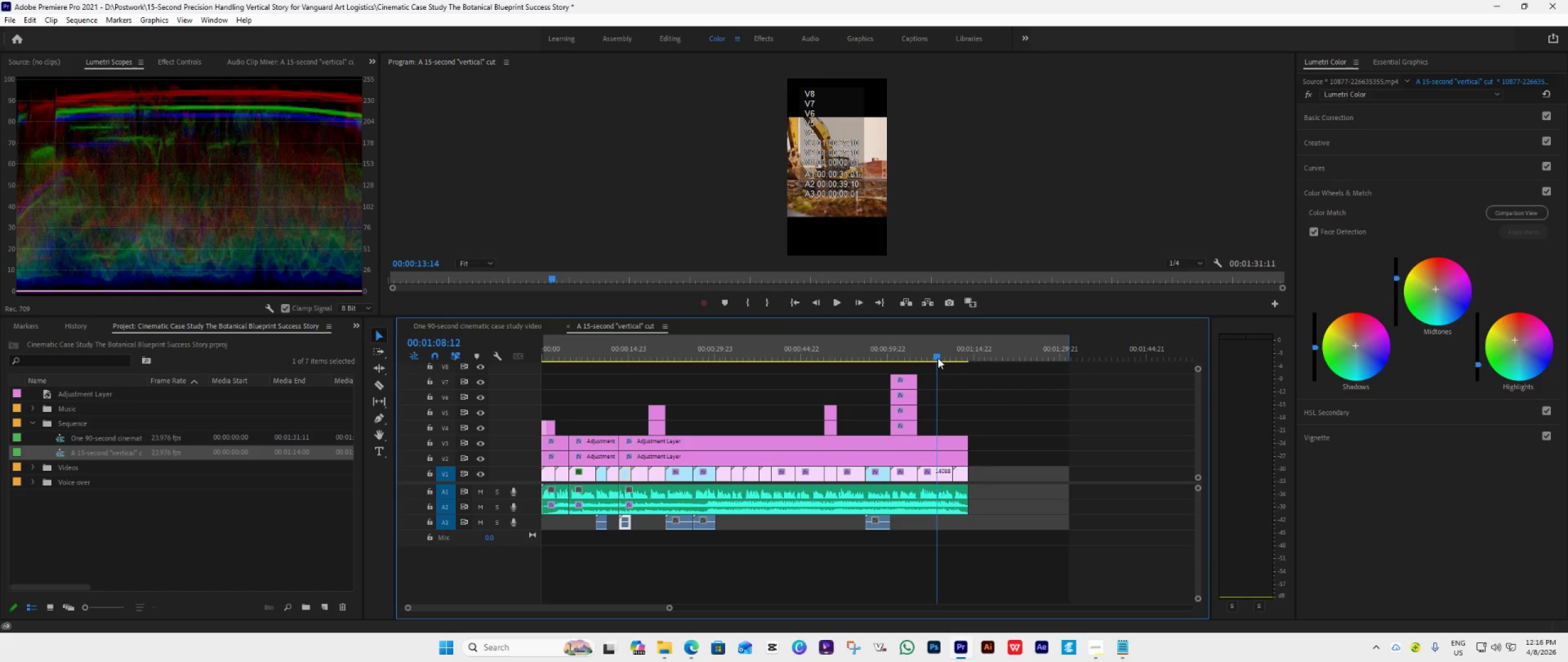 
key(Space)
 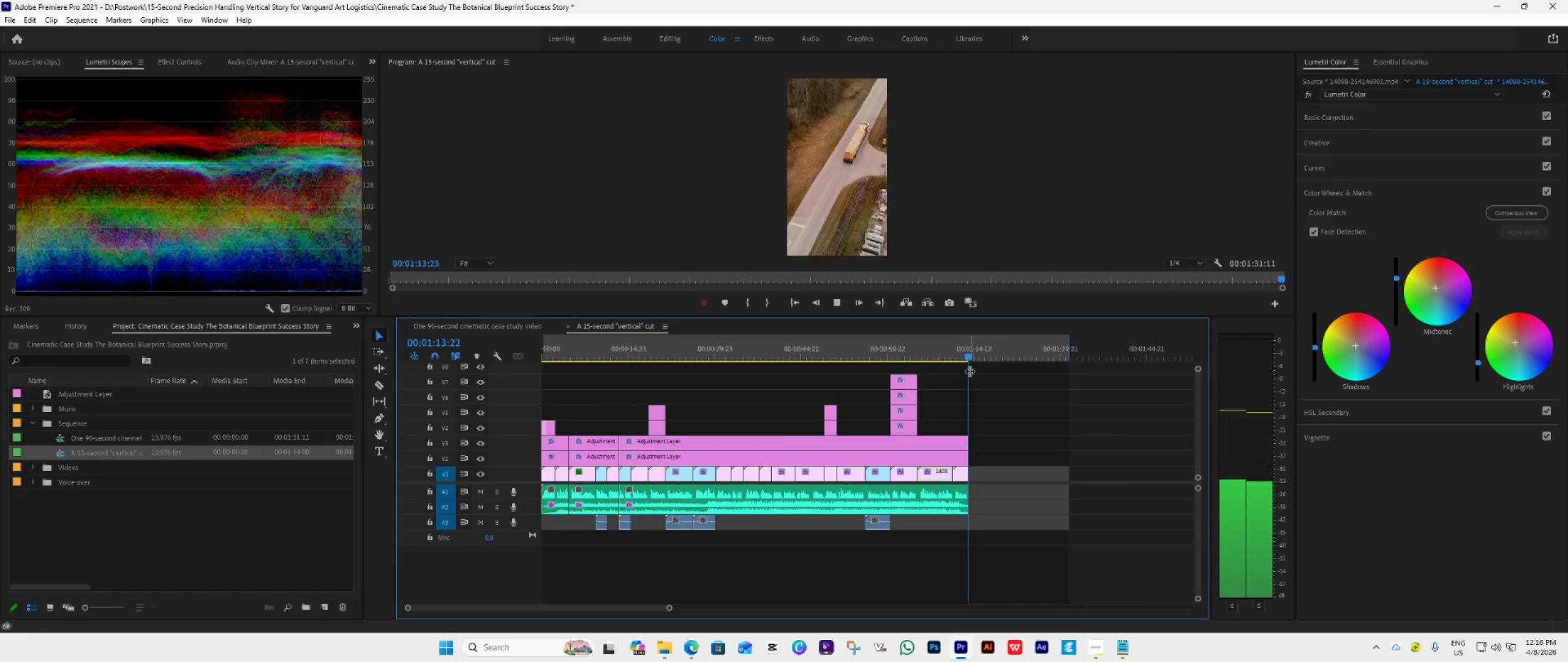 
wait(7.69)
 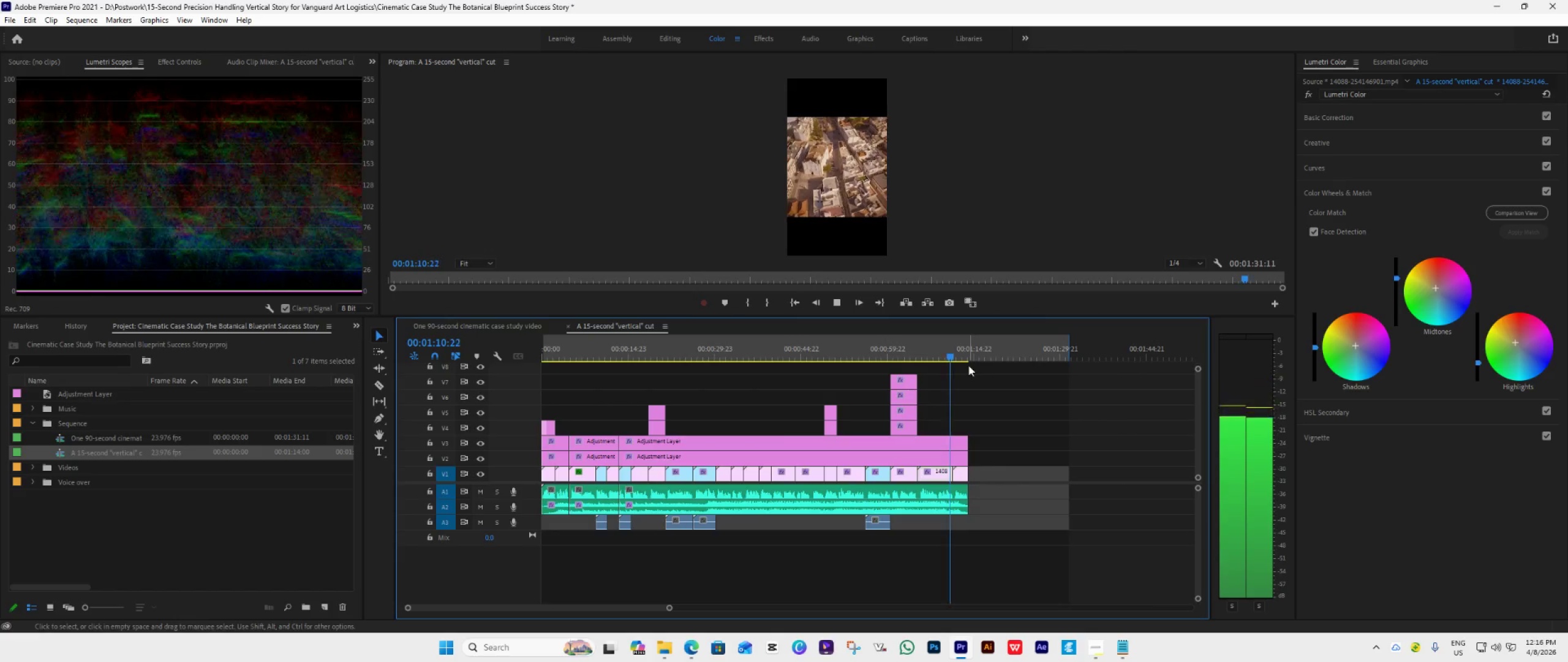 
left_click_drag(start_coordinate=[967, 354], to_coordinate=[951, 365])
 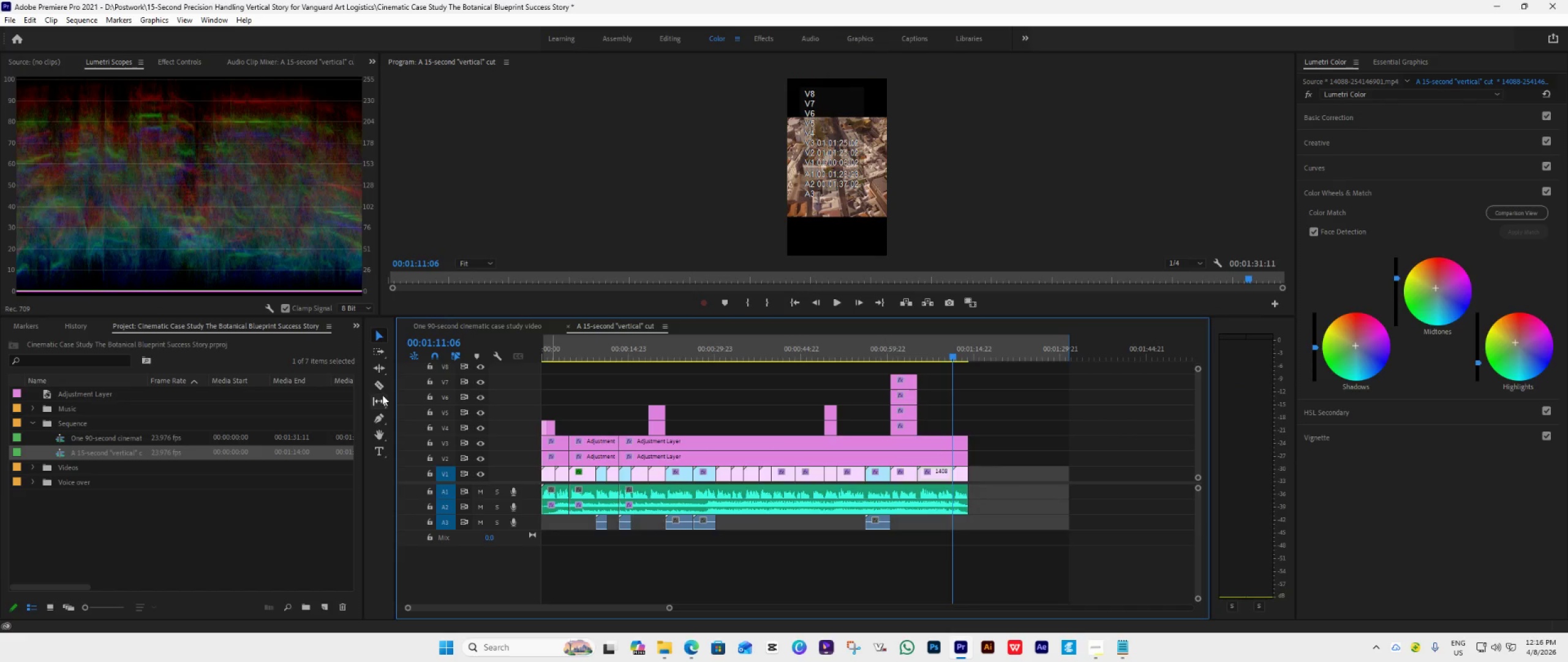 
left_click([377, 387])
 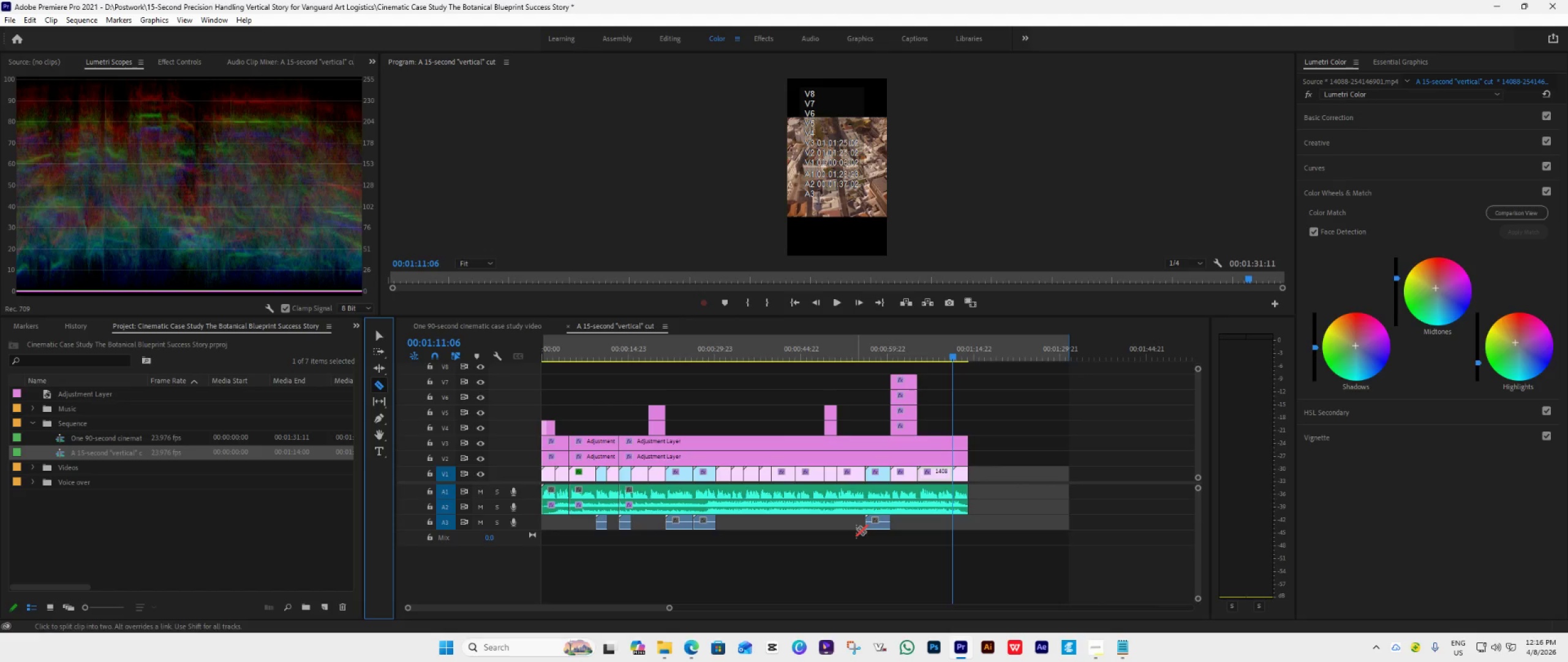 
hold_key(key=ShiftLeft, duration=1.41)
left_click([954, 486])
 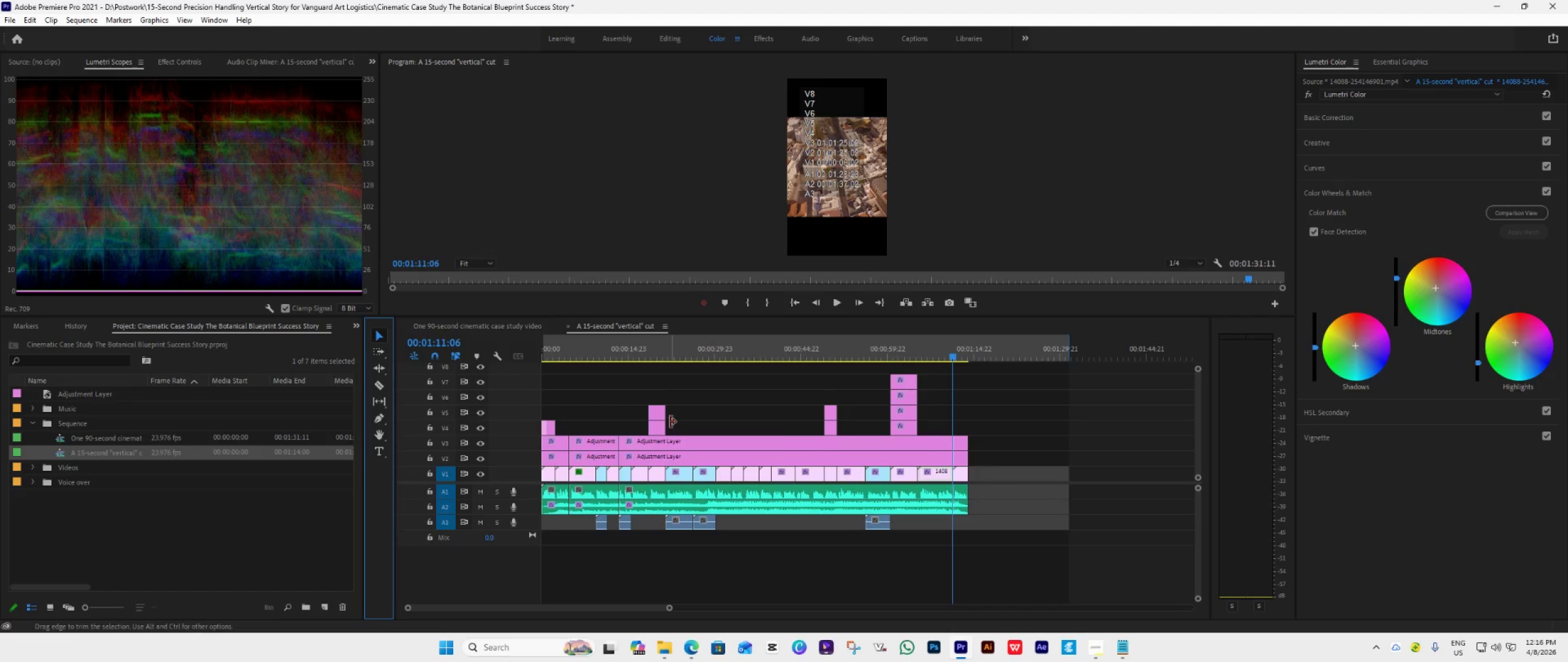 
left_click_drag(start_coordinate=[631, 395], to_coordinate=[918, 528])
 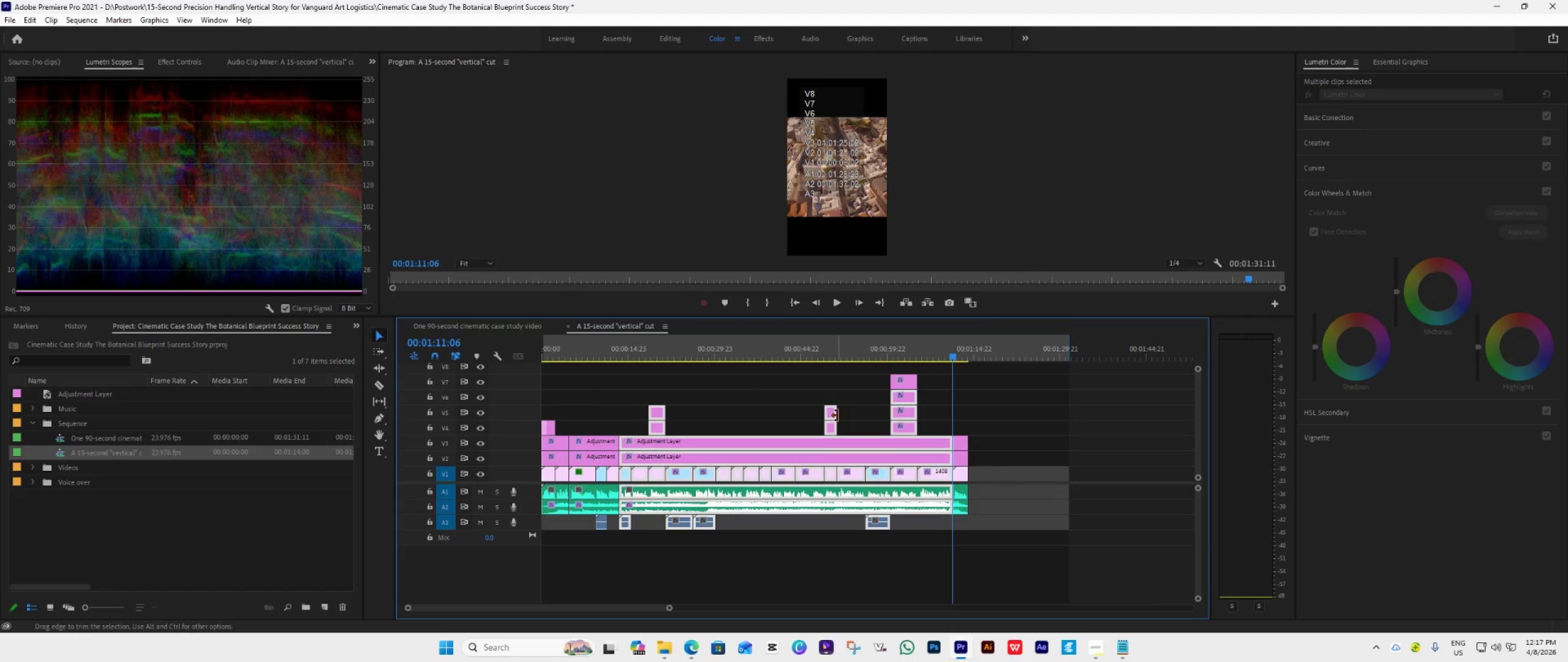 
wait(5.45)
 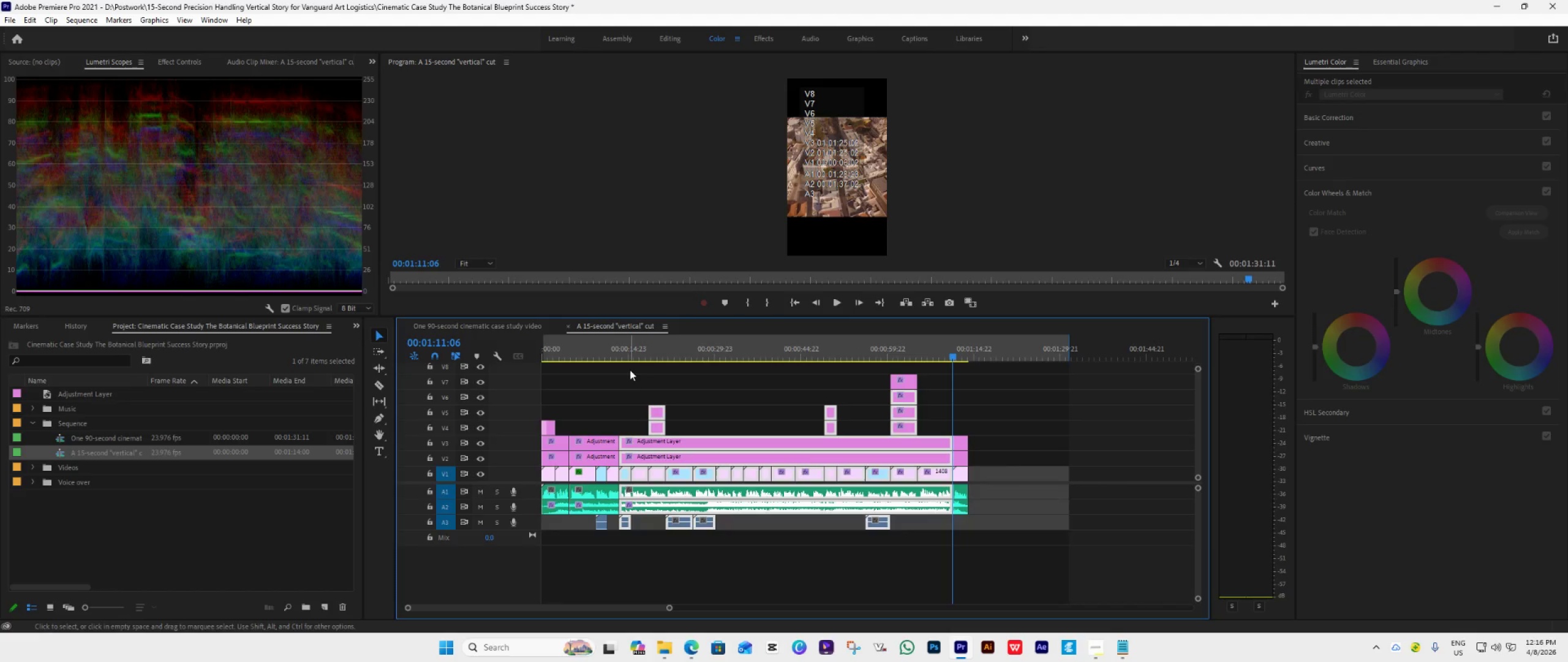 
left_click([1006, 400])
 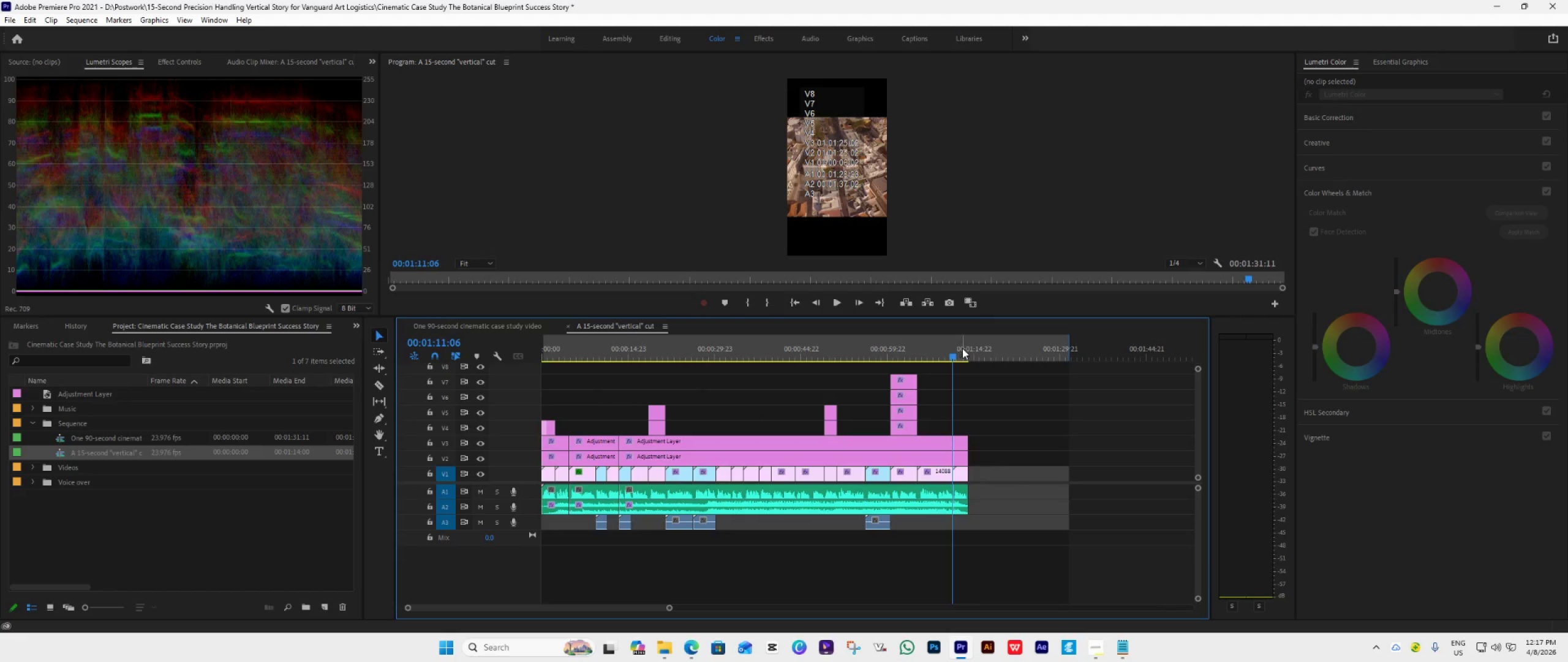 
left_click_drag(start_coordinate=[956, 354], to_coordinate=[894, 383])
 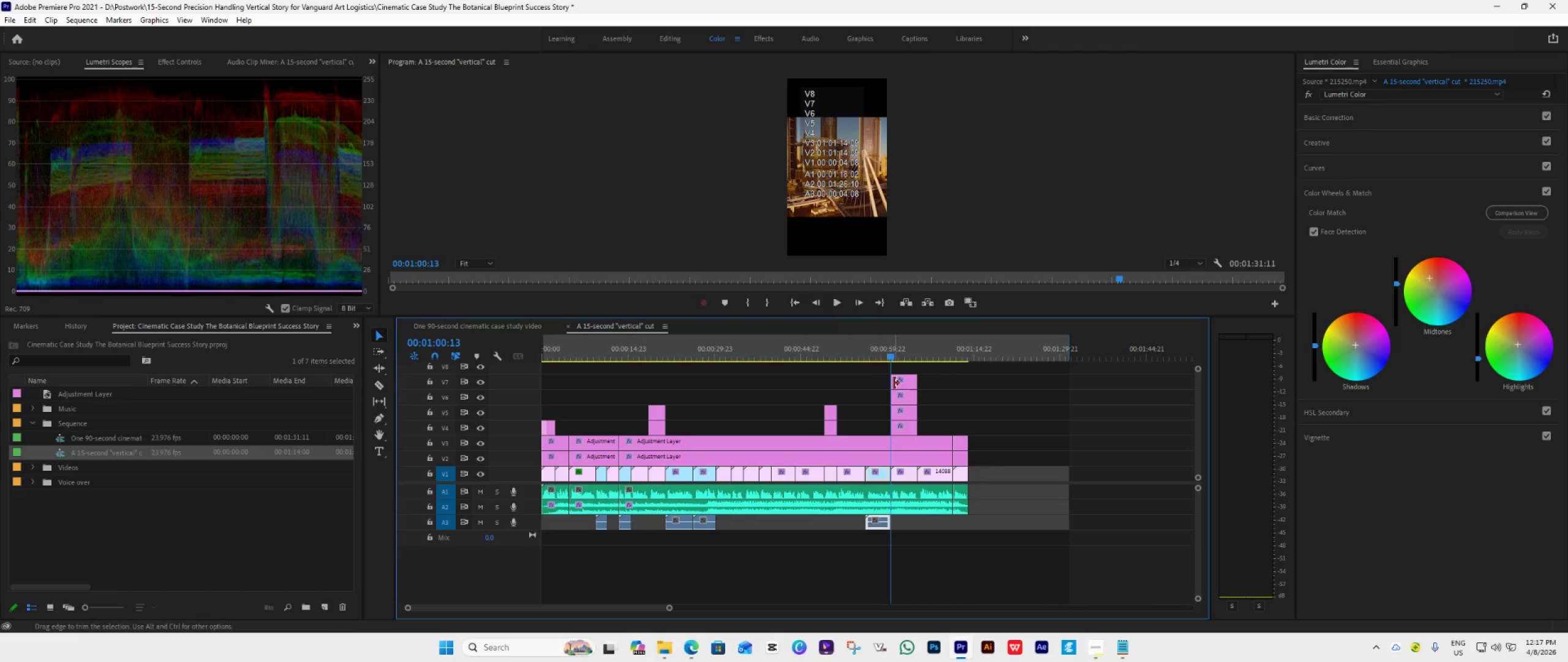 
key(Space)
 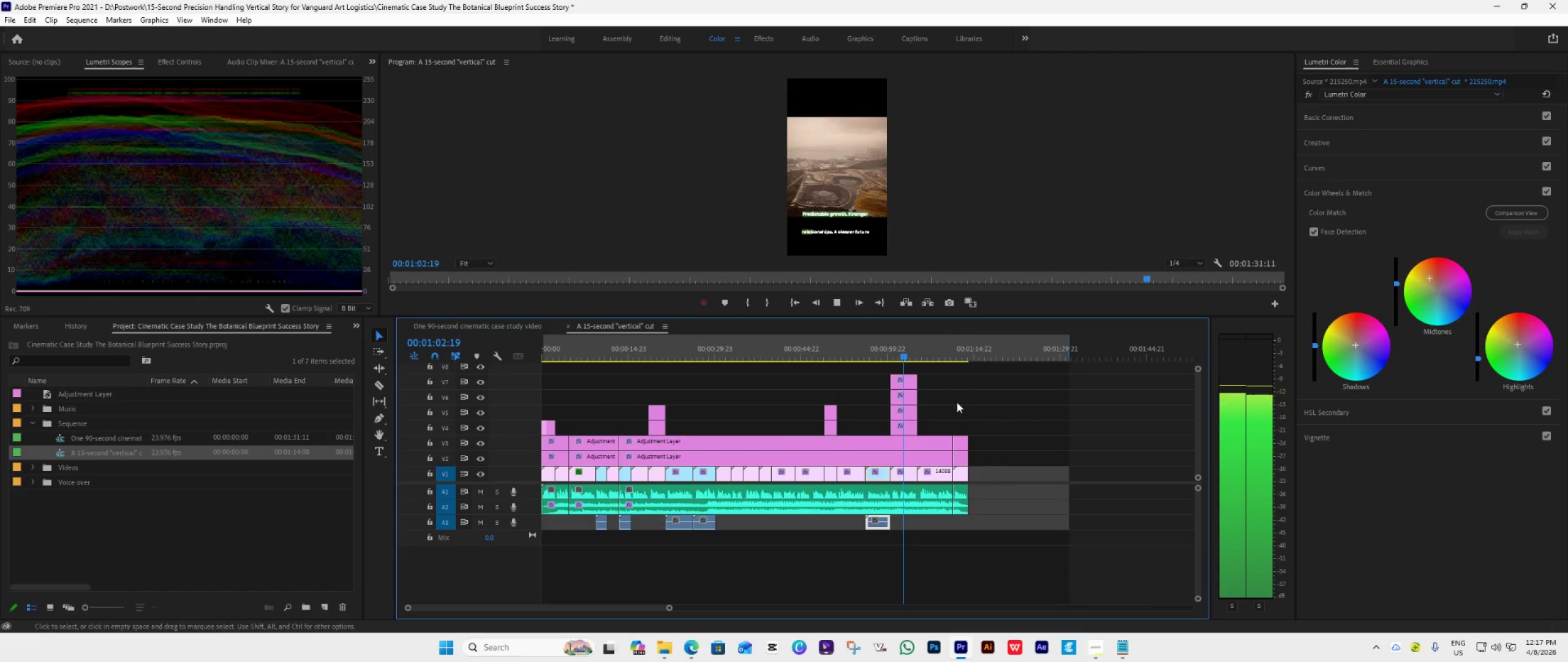 
key(Space)
 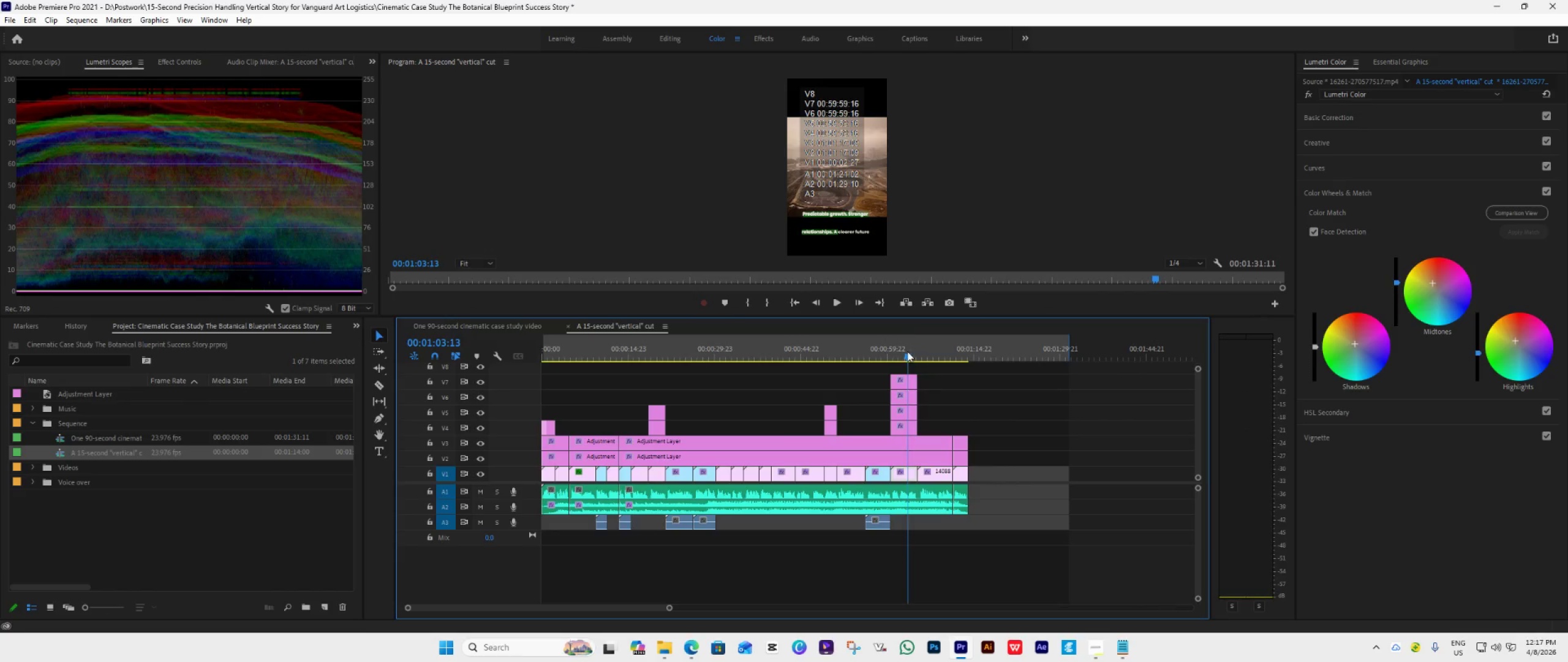 
left_click_drag(start_coordinate=[907, 351], to_coordinate=[825, 392])
 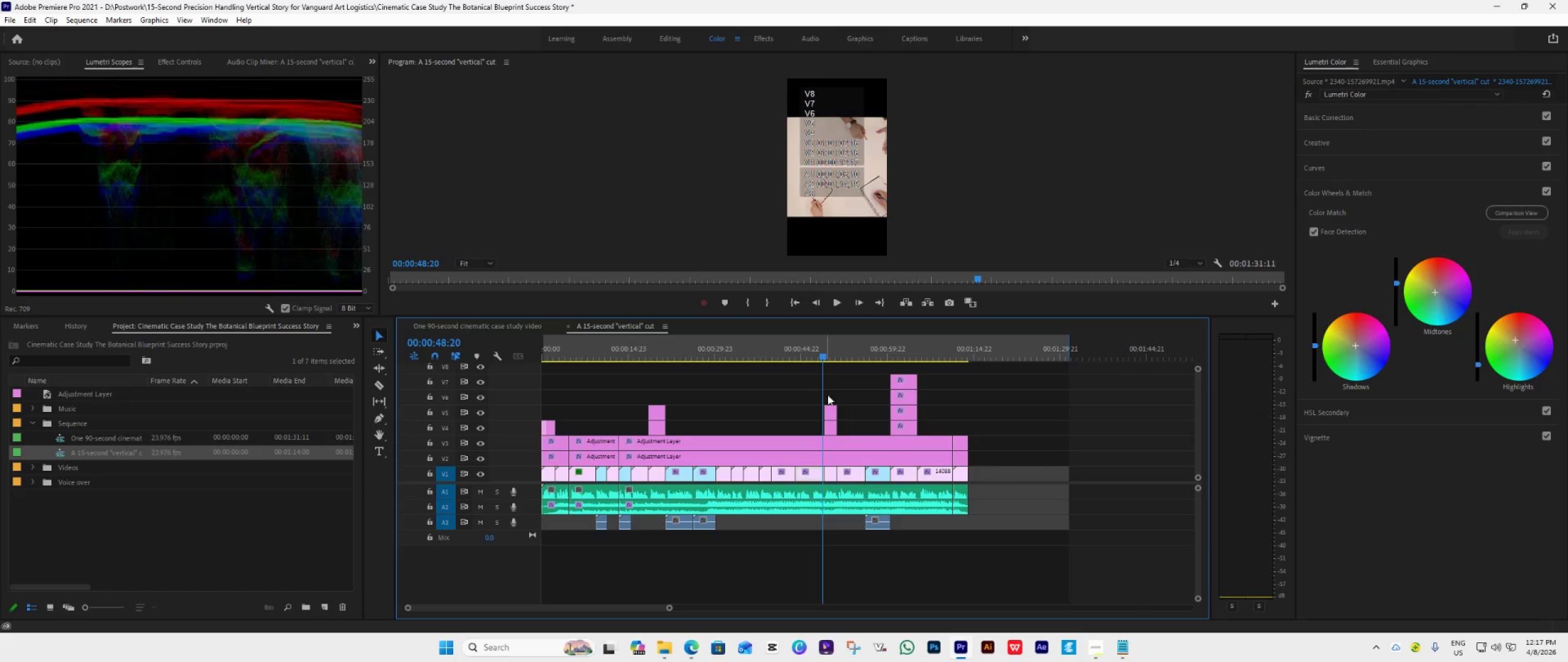 
key(Space)
 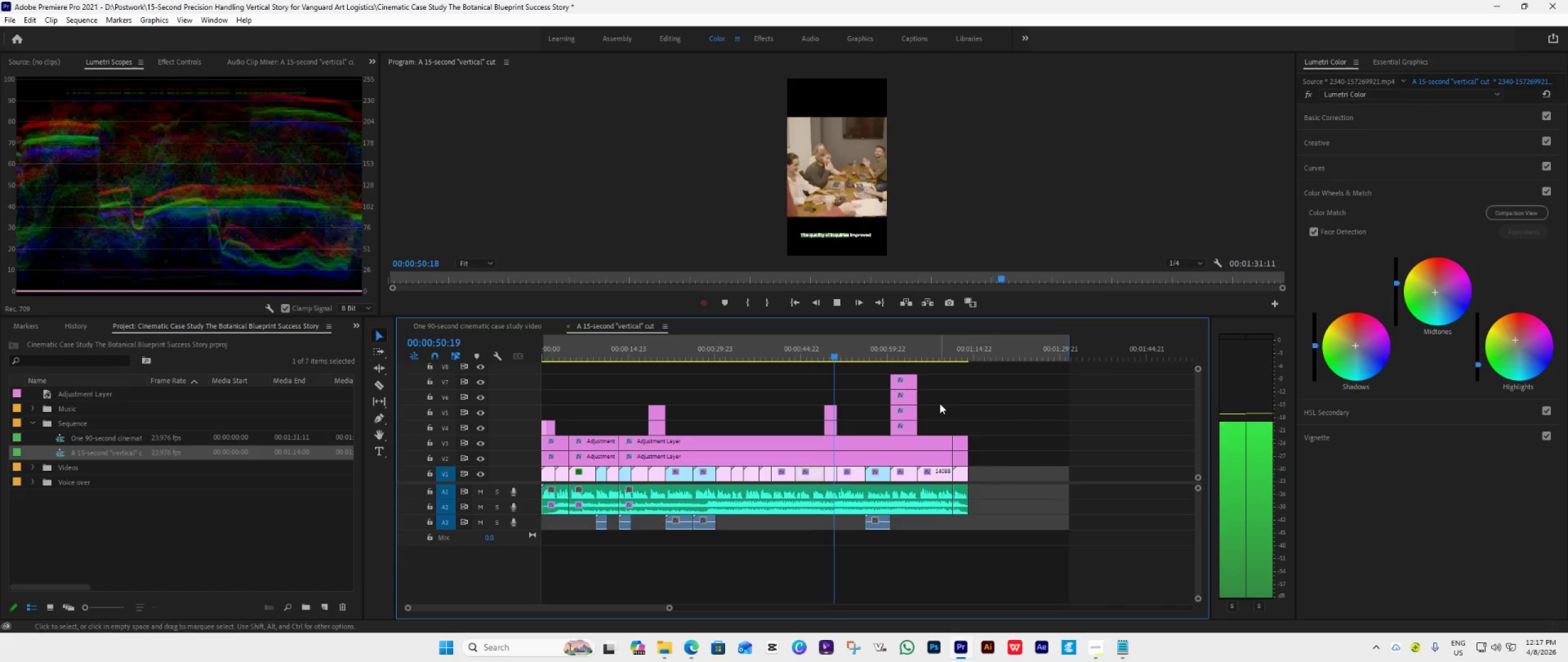 
key(Space)
 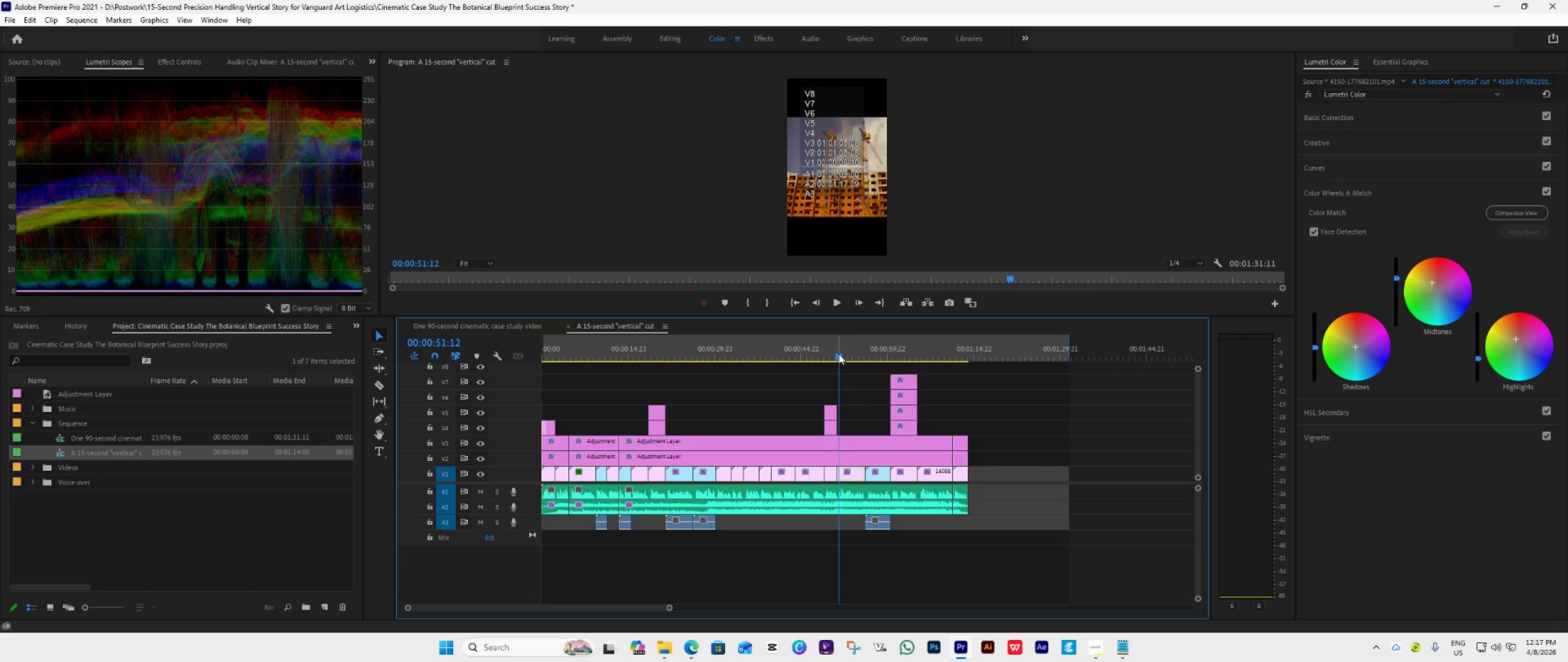 
left_click_drag(start_coordinate=[839, 354], to_coordinate=[824, 365])
 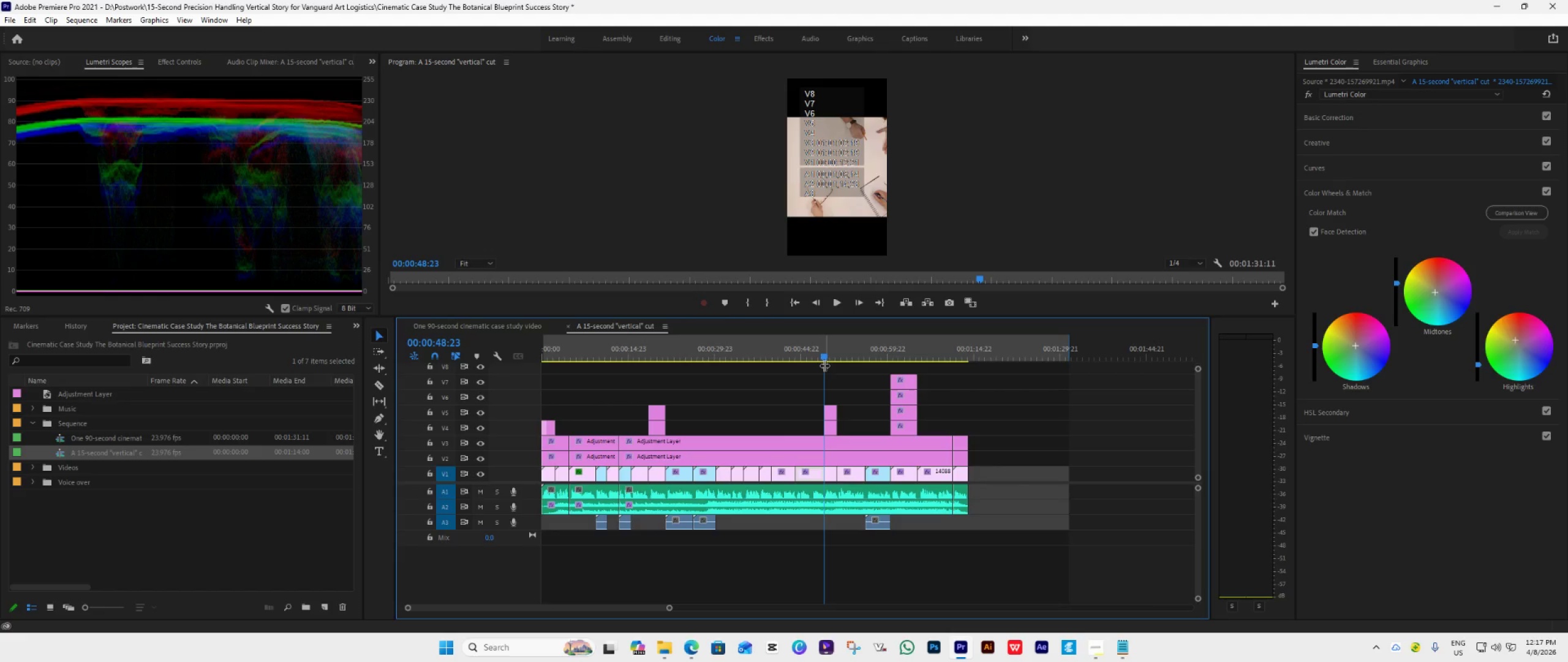 
left_click([824, 365])
 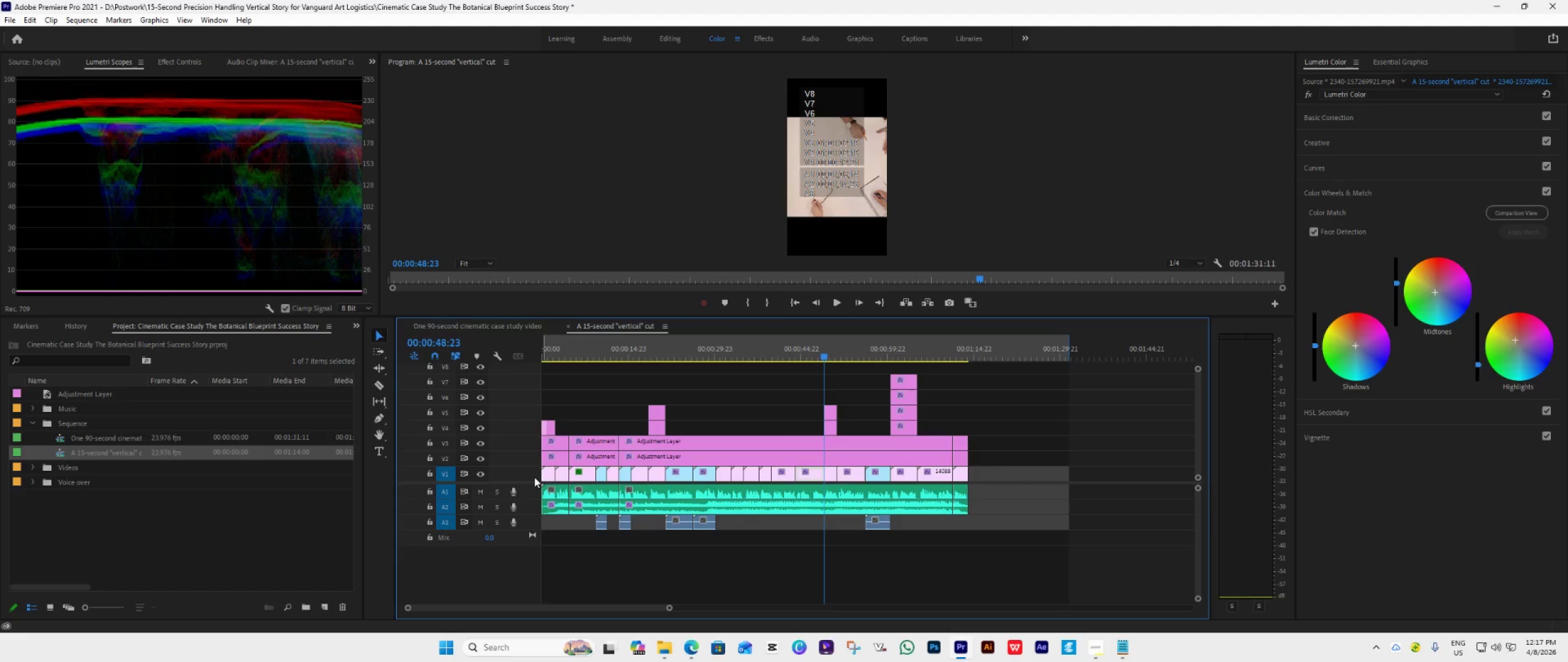 
wait(5.02)
 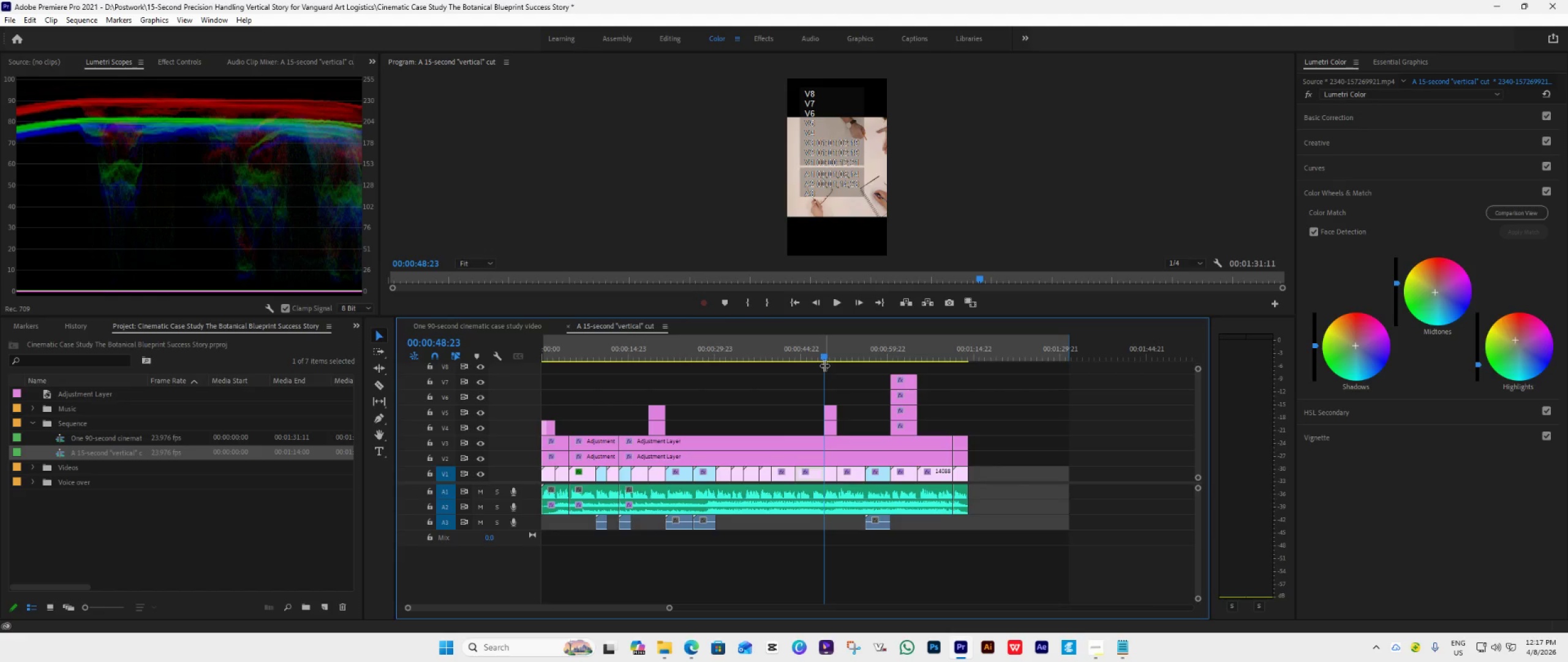 
left_click([374, 382])
 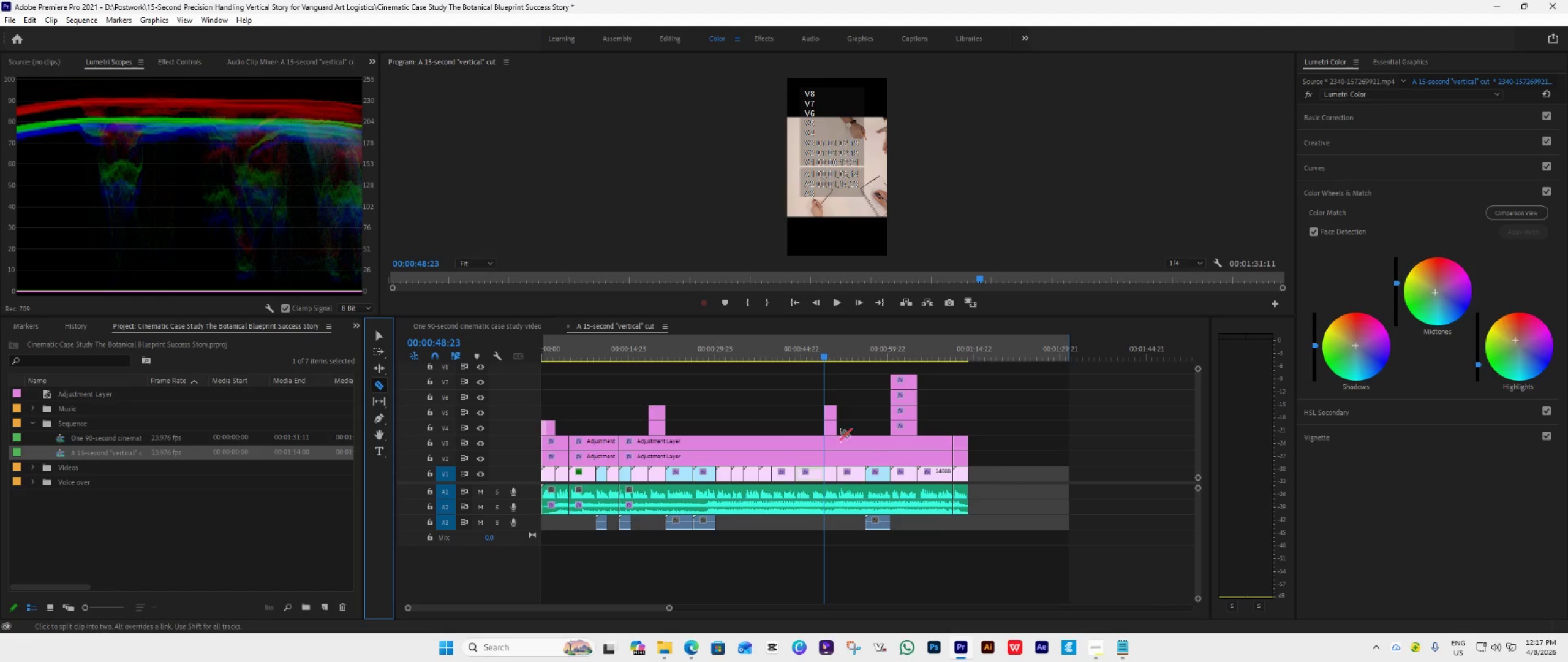 
hold_key(key=ShiftLeft, duration=1.5)
left_click([825, 444])
 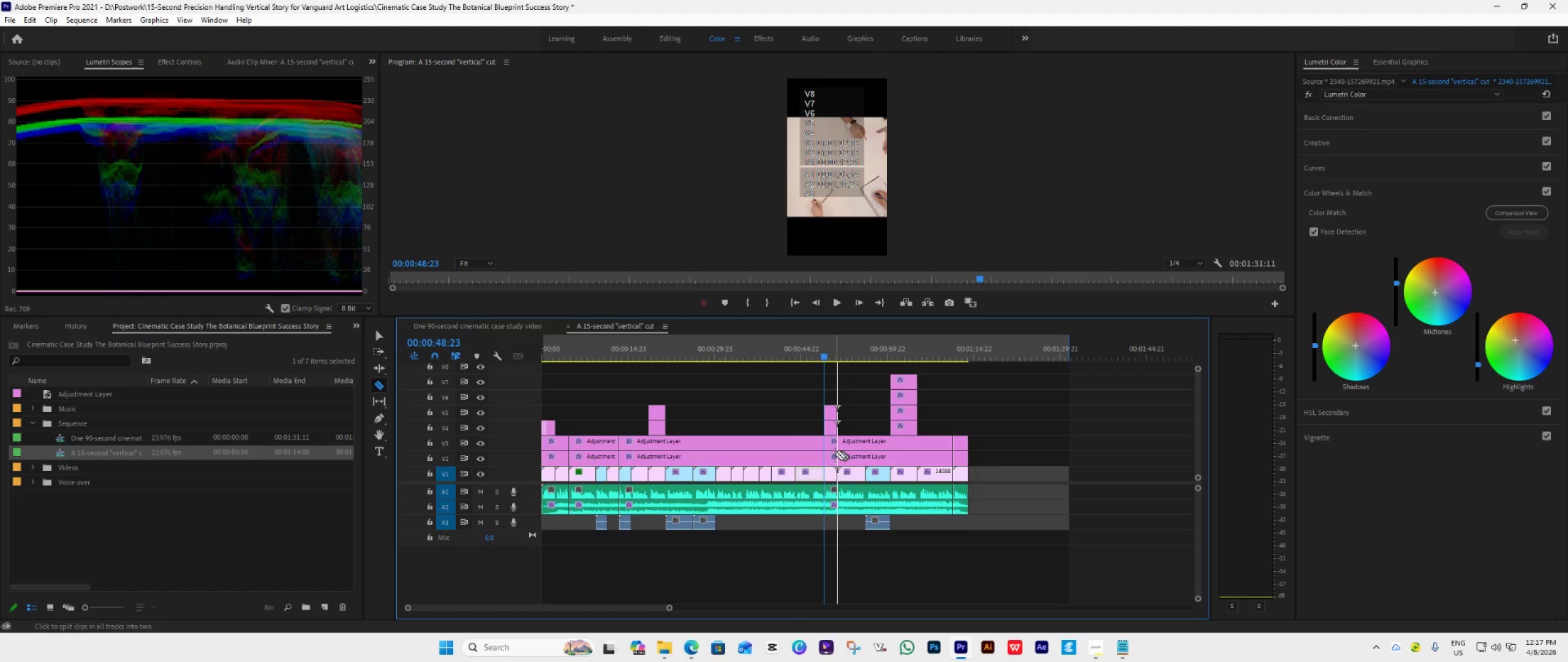 
hold_key(key=ShiftLeft, duration=0.41)
left_click([835, 454])
 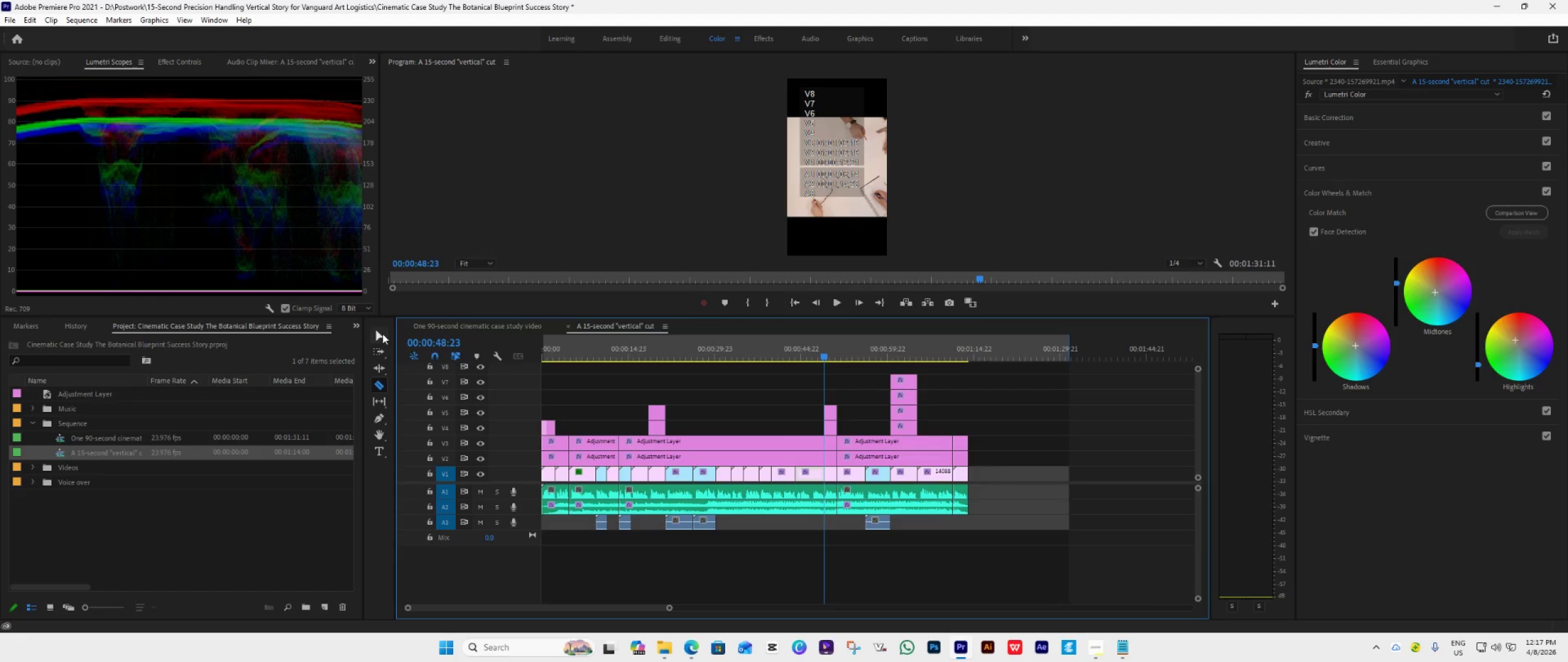 
left_click([382, 333])
 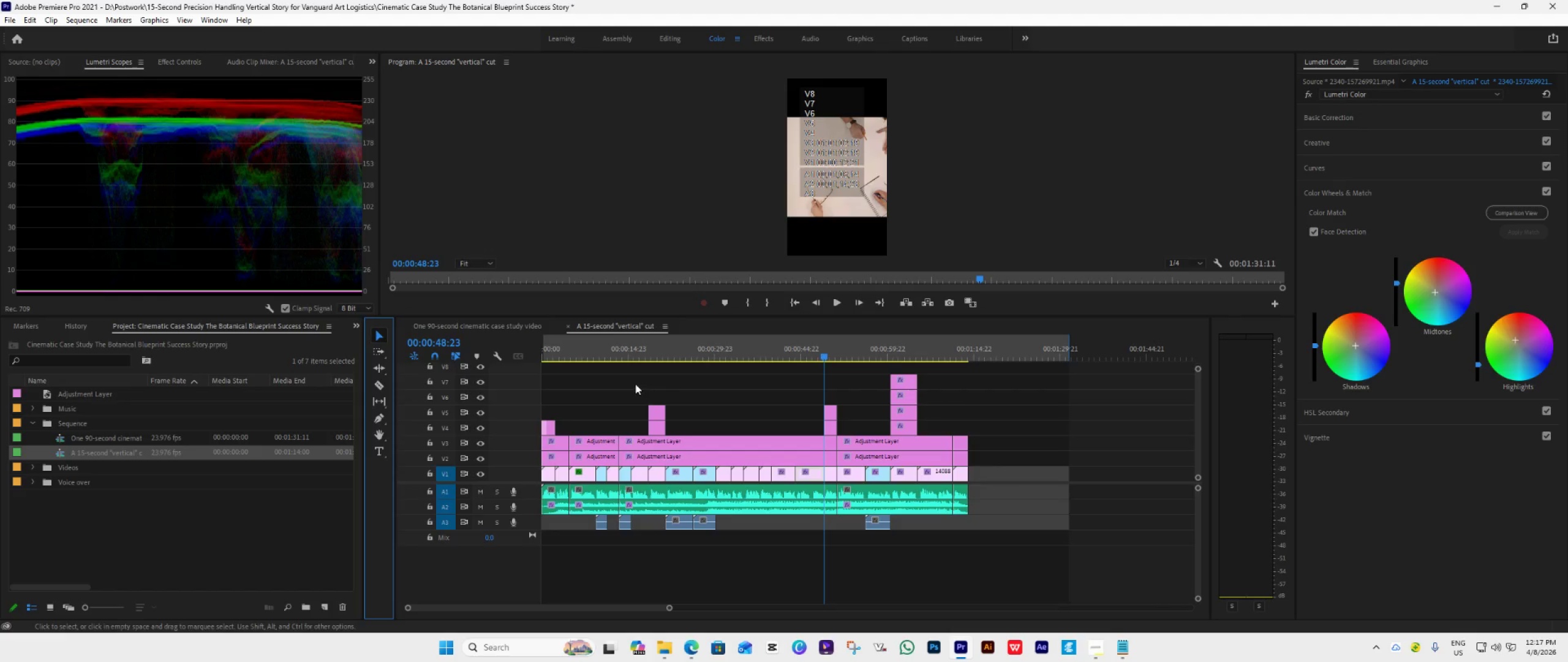 
left_click_drag(start_coordinate=[627, 376], to_coordinate=[775, 533])
 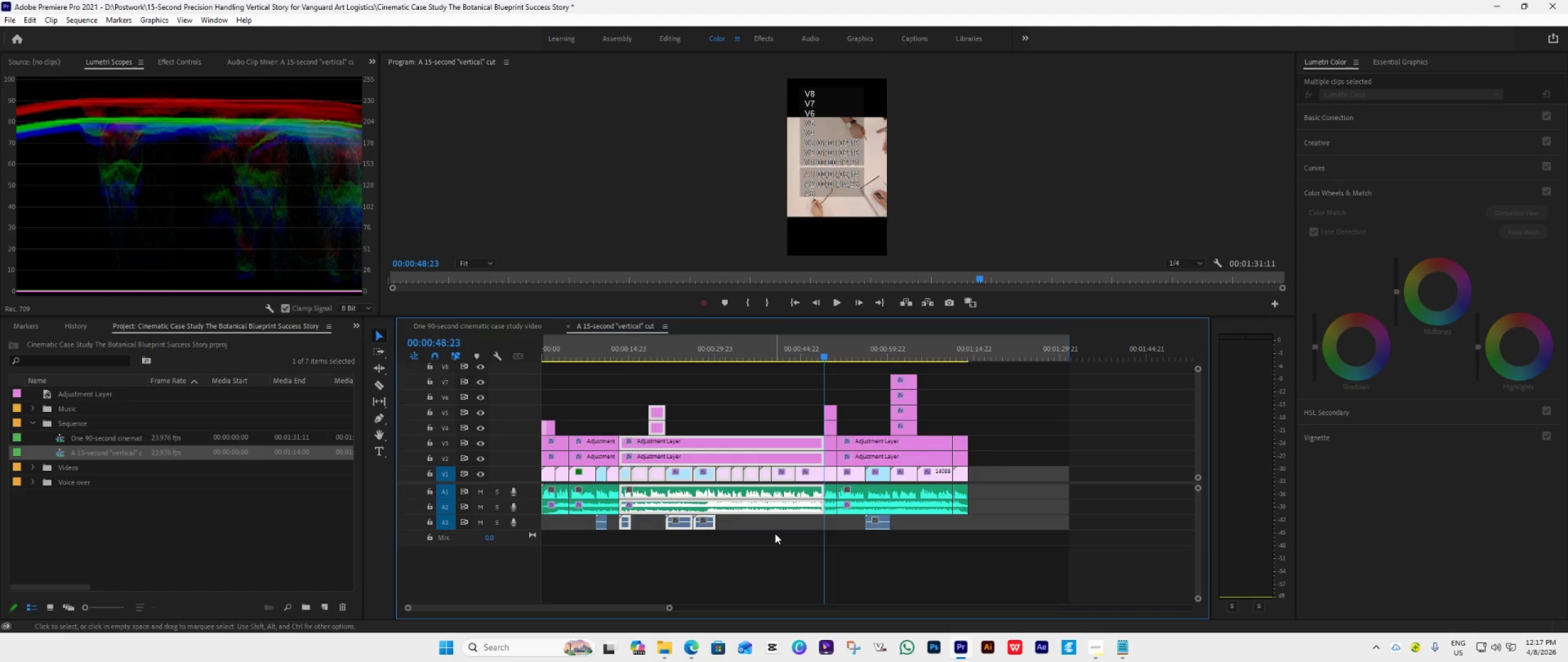 
key(Delete)
 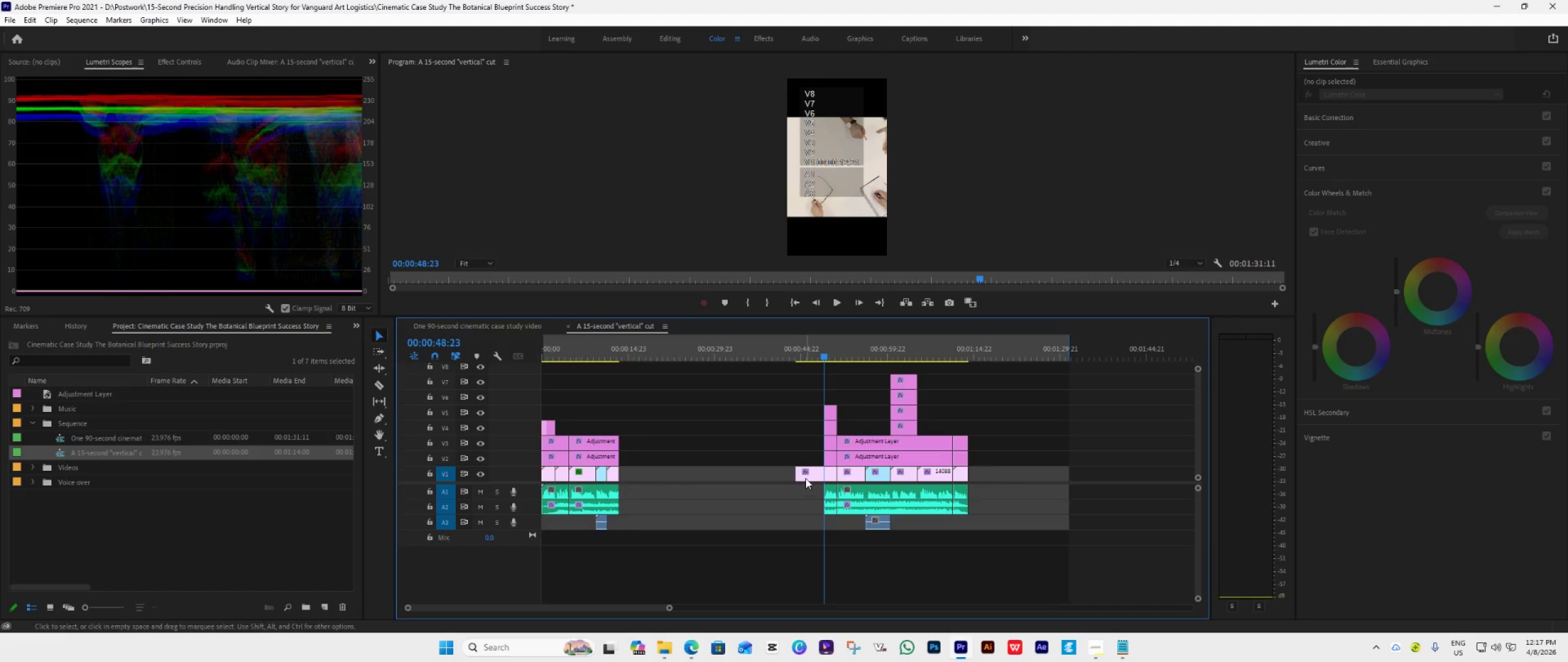 
left_click([807, 474])
 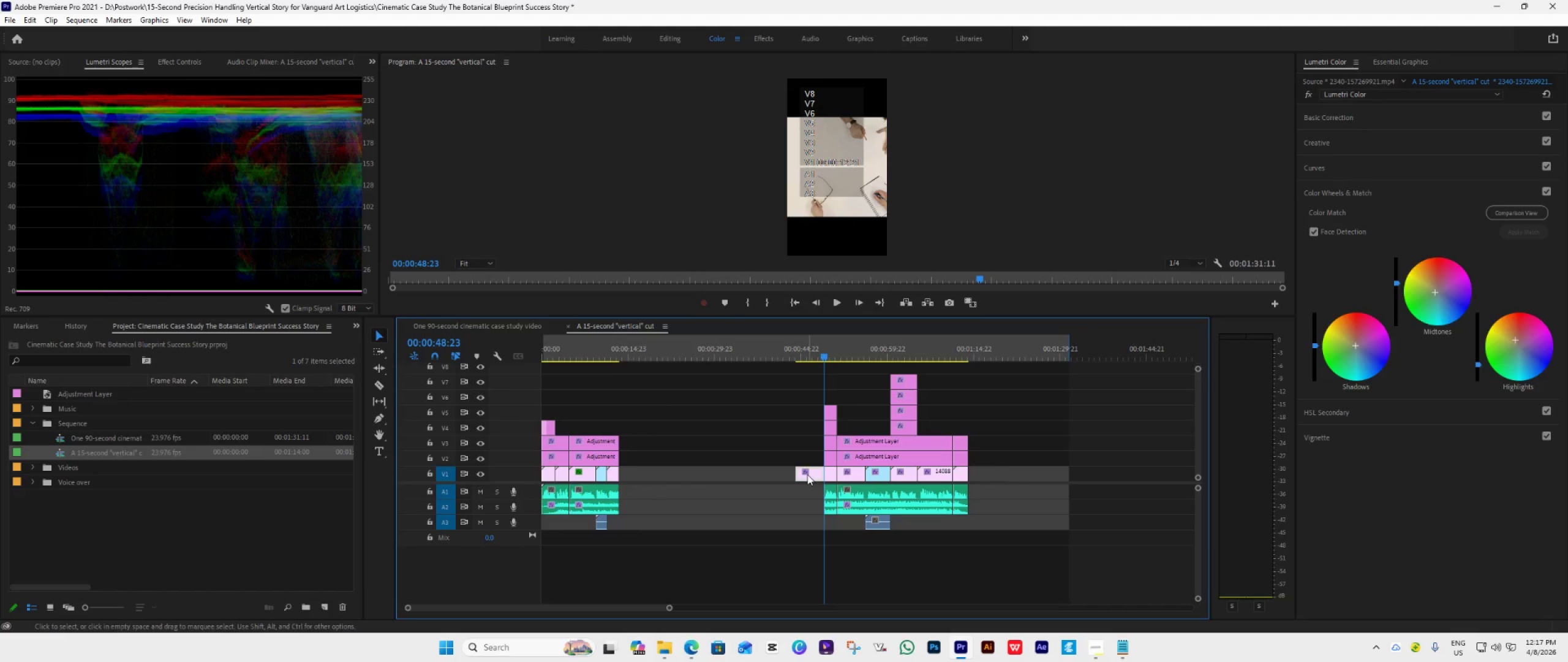 
key(Delete)
 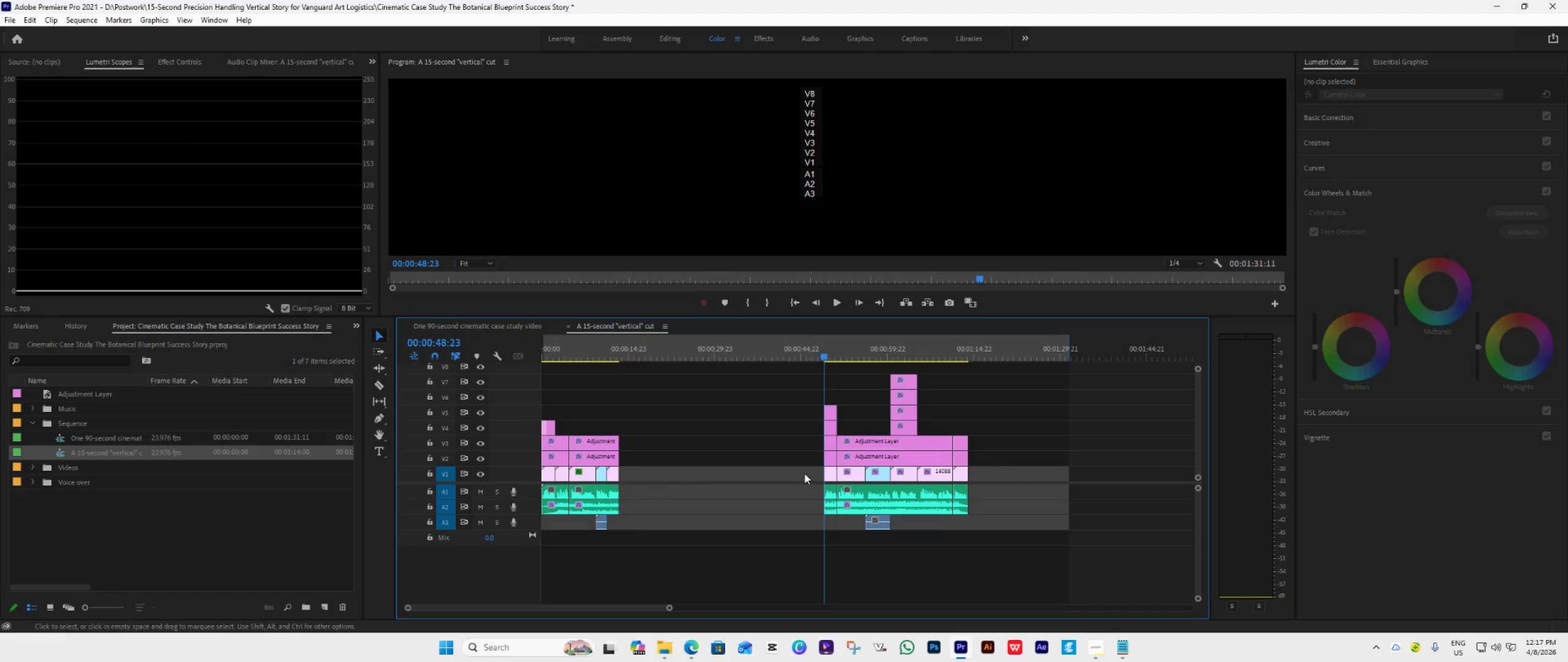 
left_click([802, 473])
 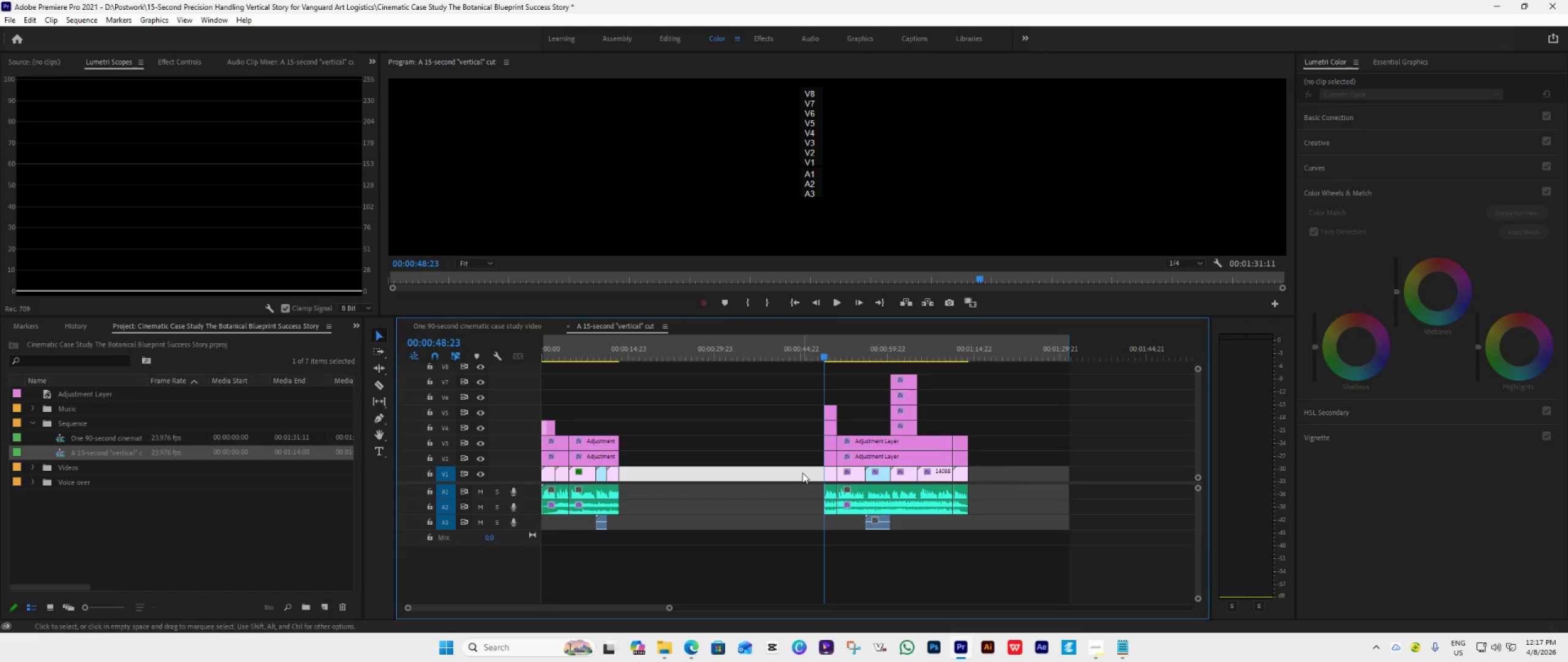 
key(Delete)
 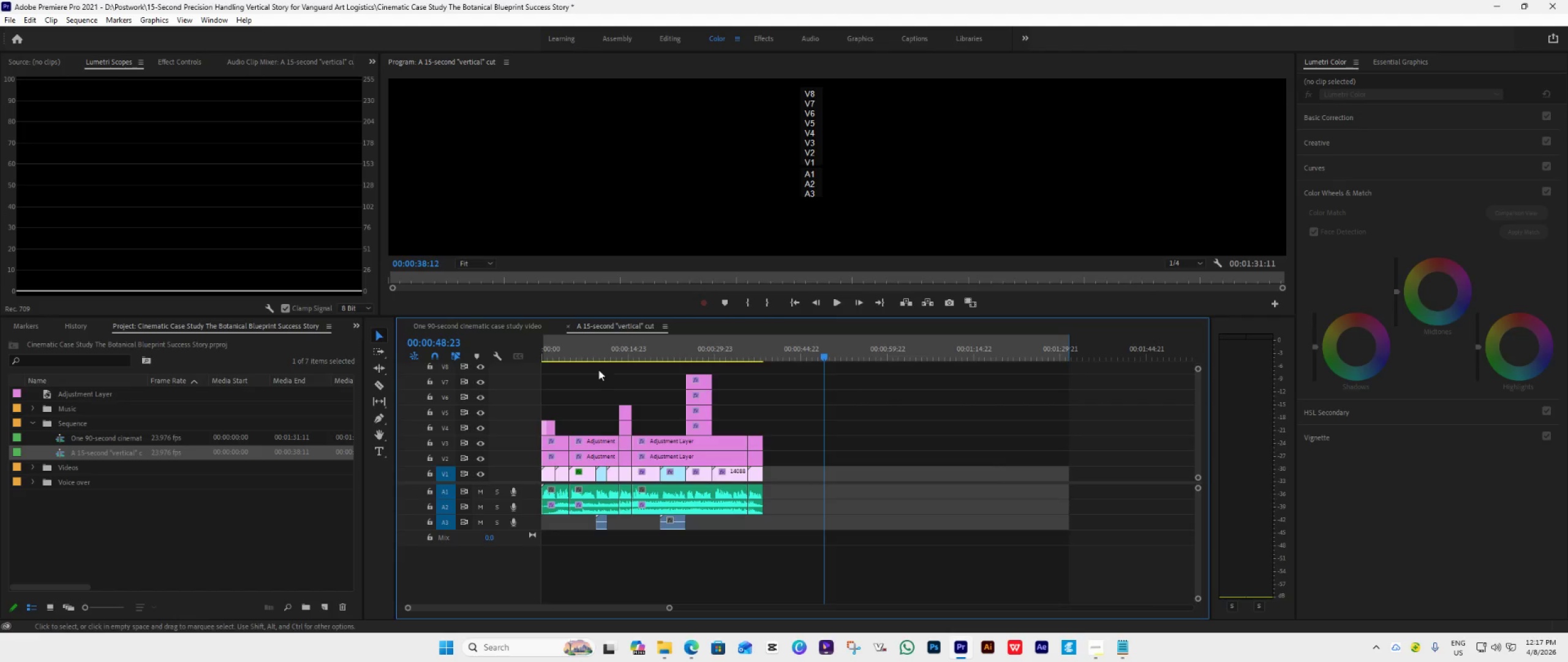 
left_click([593, 358])
 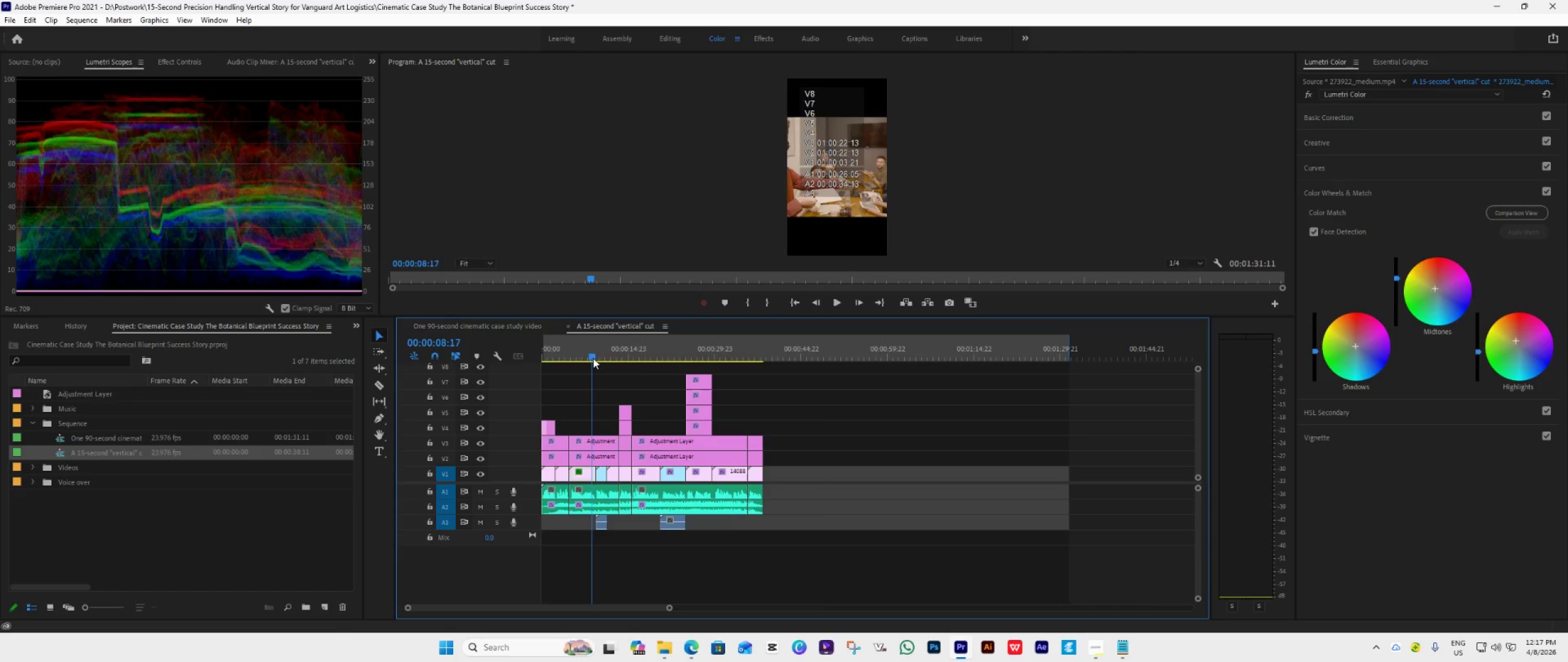 
key(Space)
 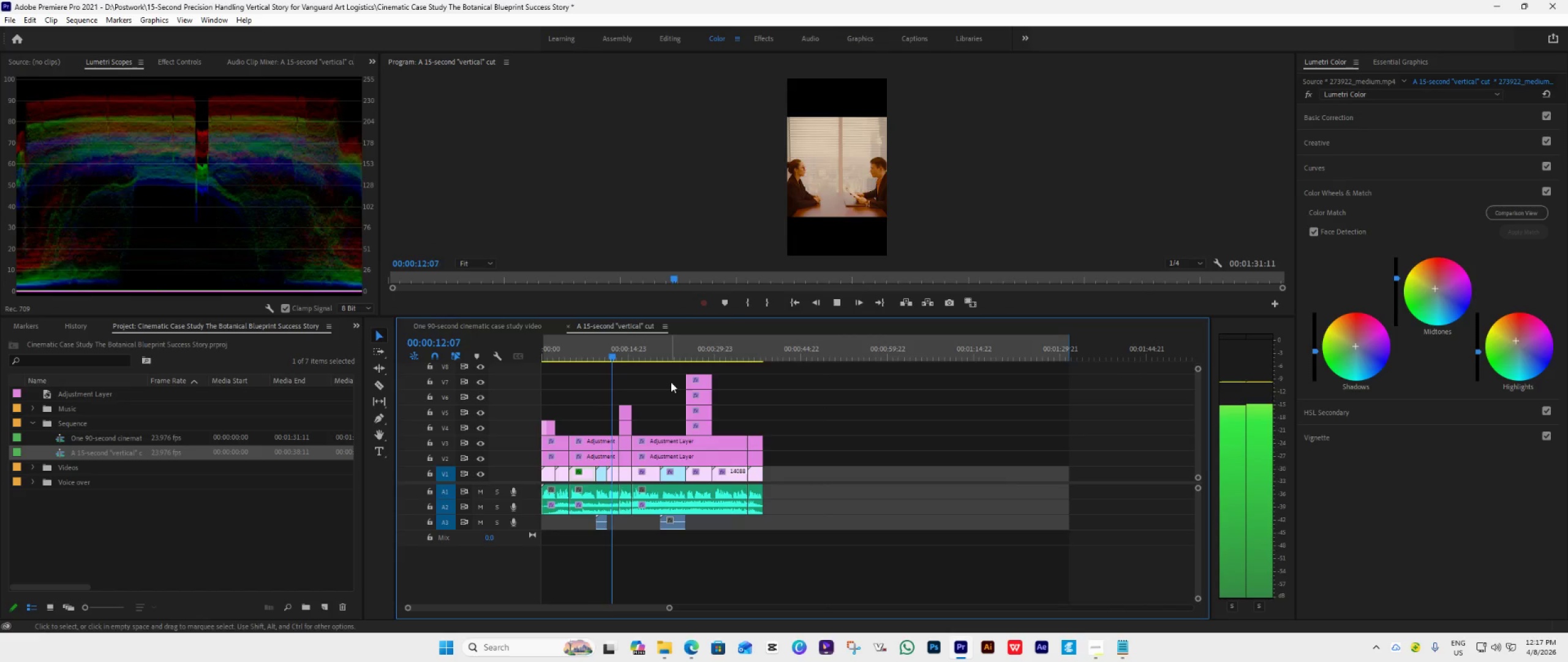 
key(Space)
 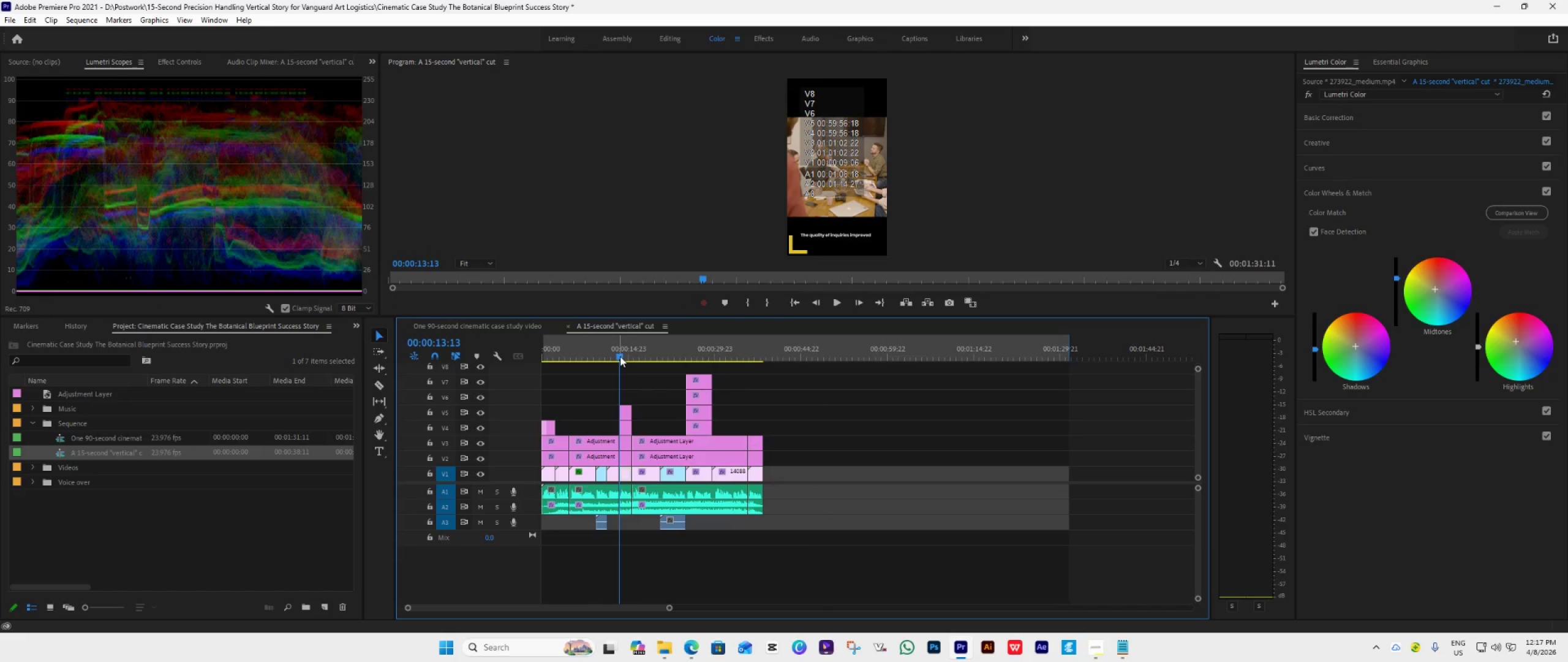 
left_click_drag(start_coordinate=[620, 356], to_coordinate=[579, 376])
 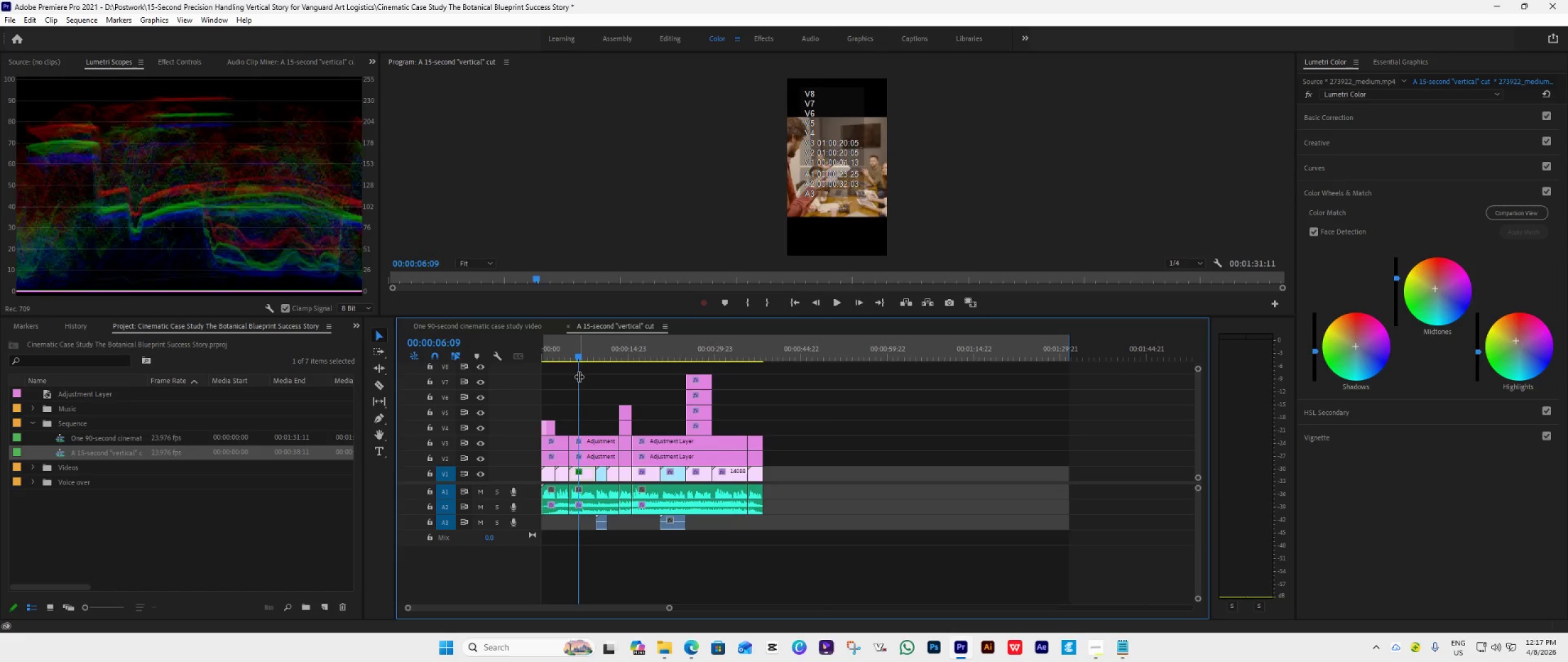 
key(Space)
 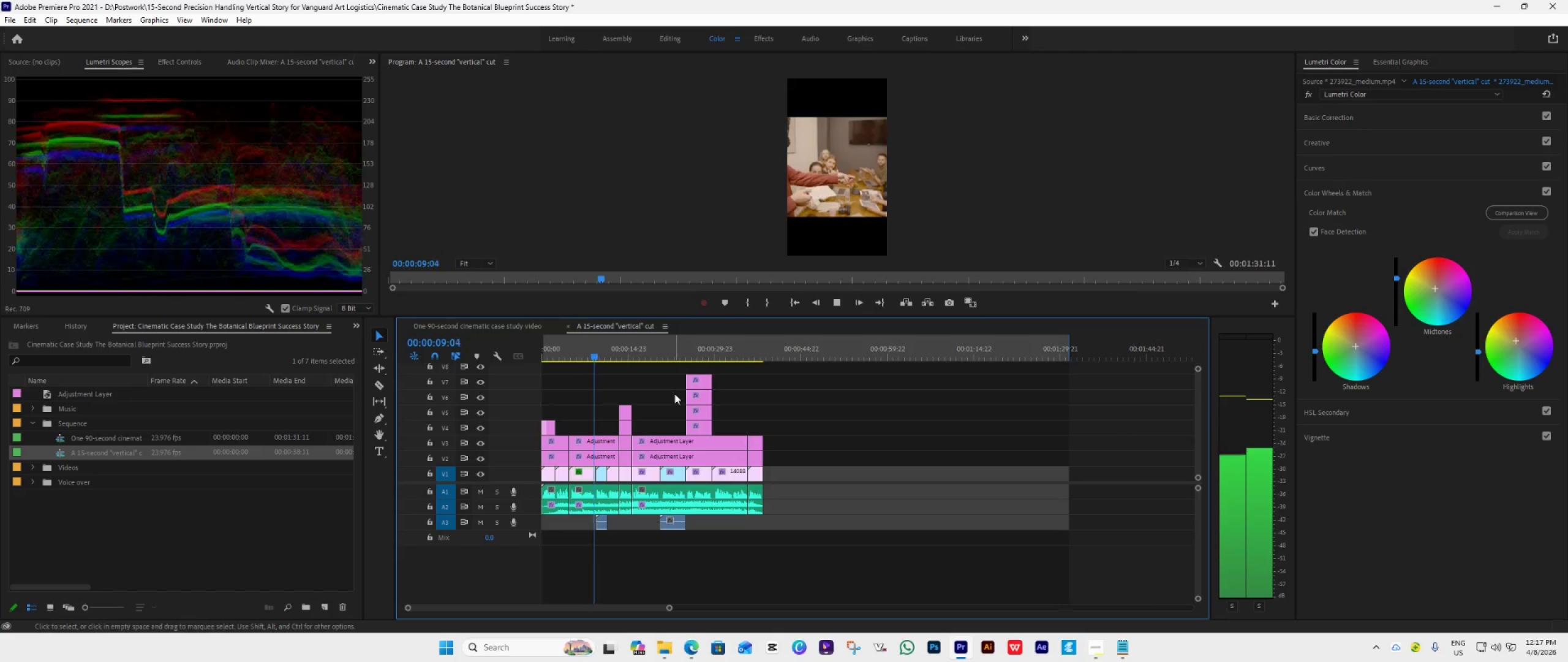 
key(Space)
 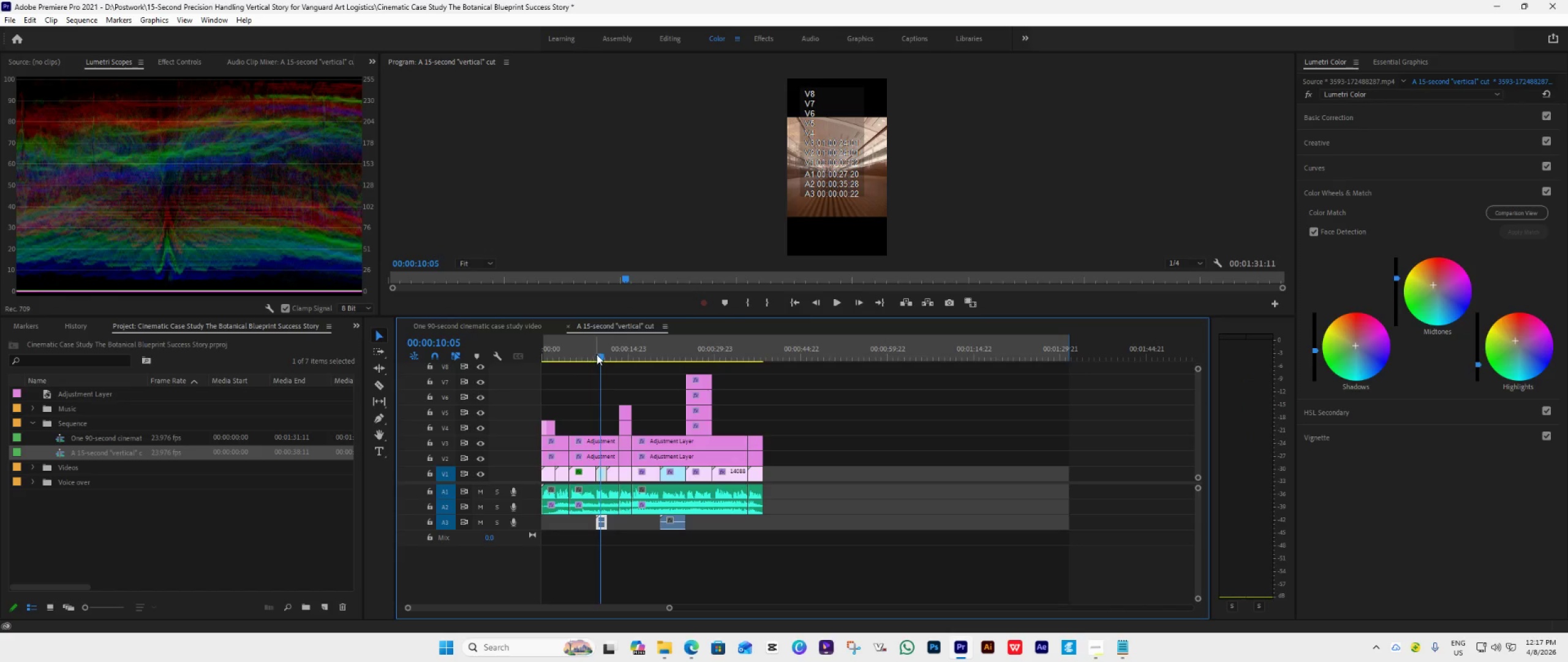 
left_click_drag(start_coordinate=[598, 354], to_coordinate=[592, 356])
 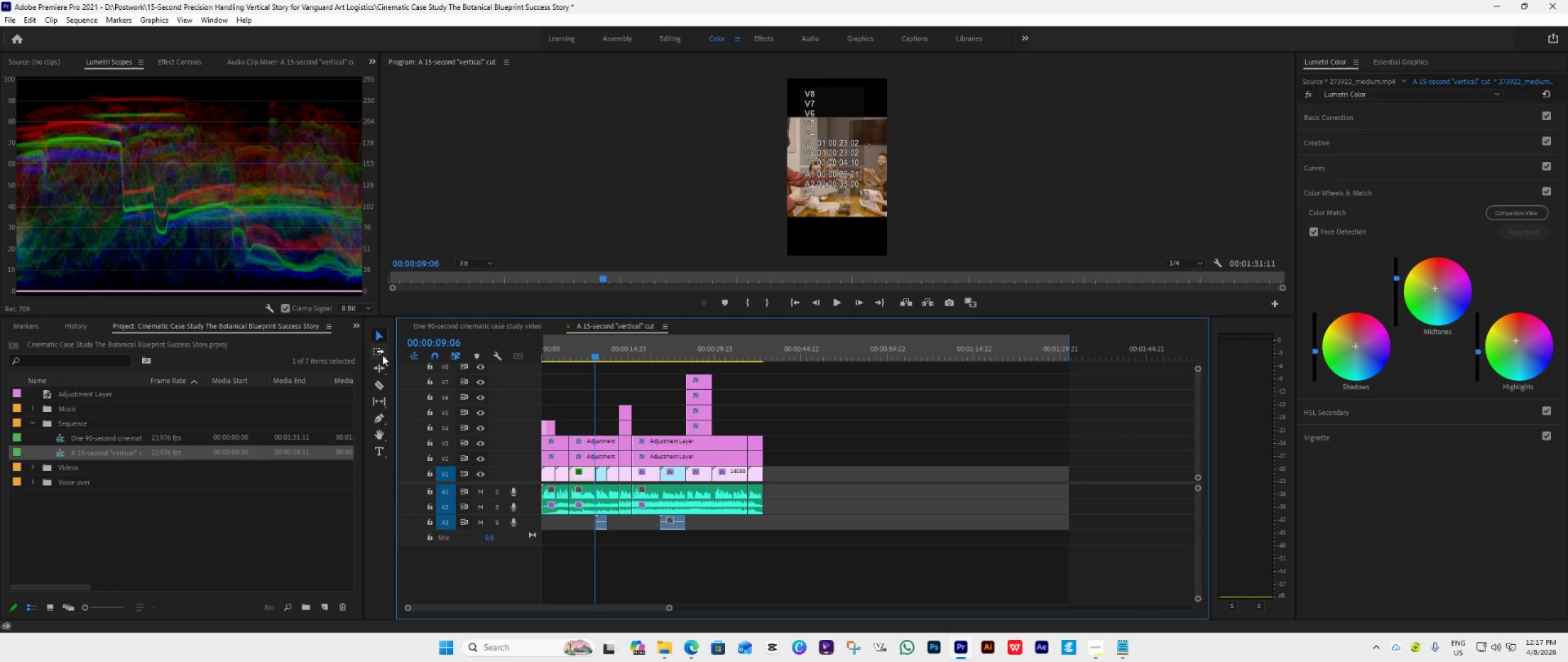 
left_click([378, 382])
 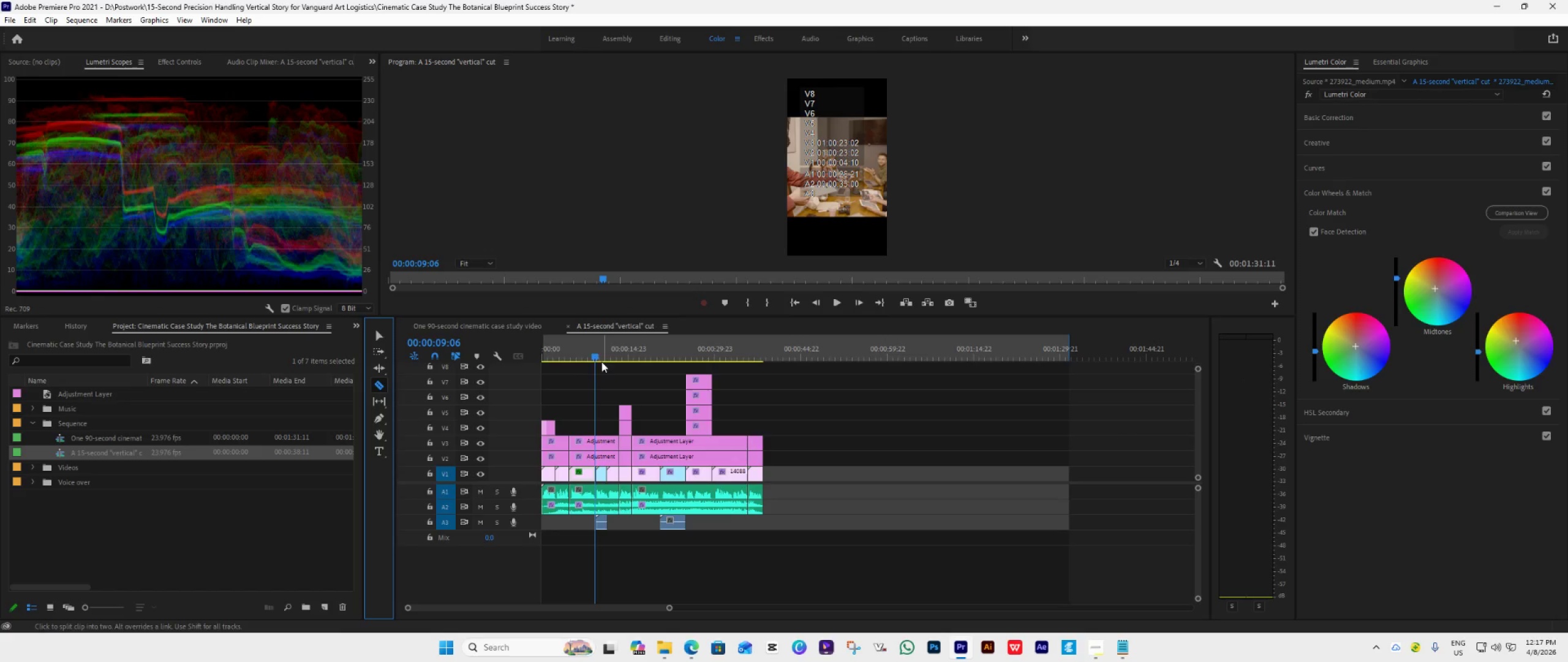 
left_click_drag(start_coordinate=[594, 354], to_coordinate=[577, 362])
 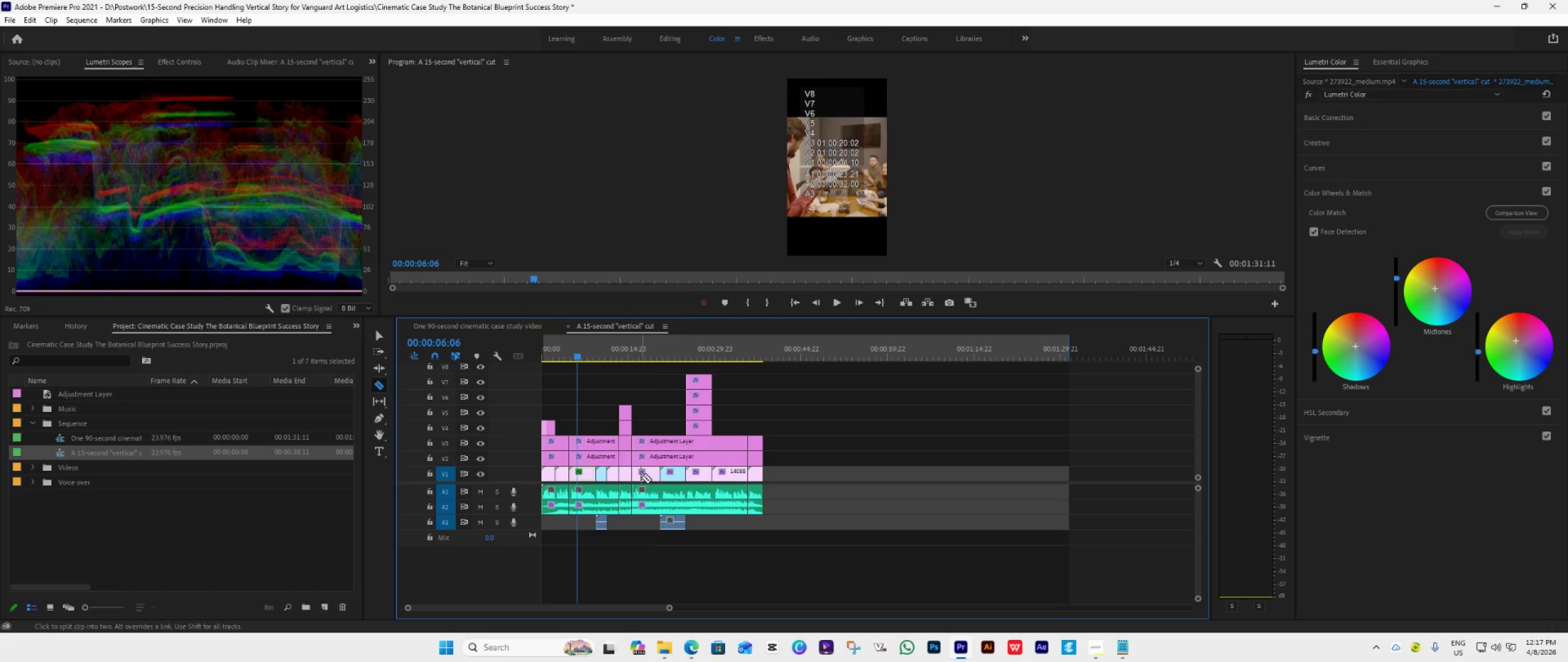 
hold_key(key=ShiftLeft, duration=1.5)
left_click([598, 484])
 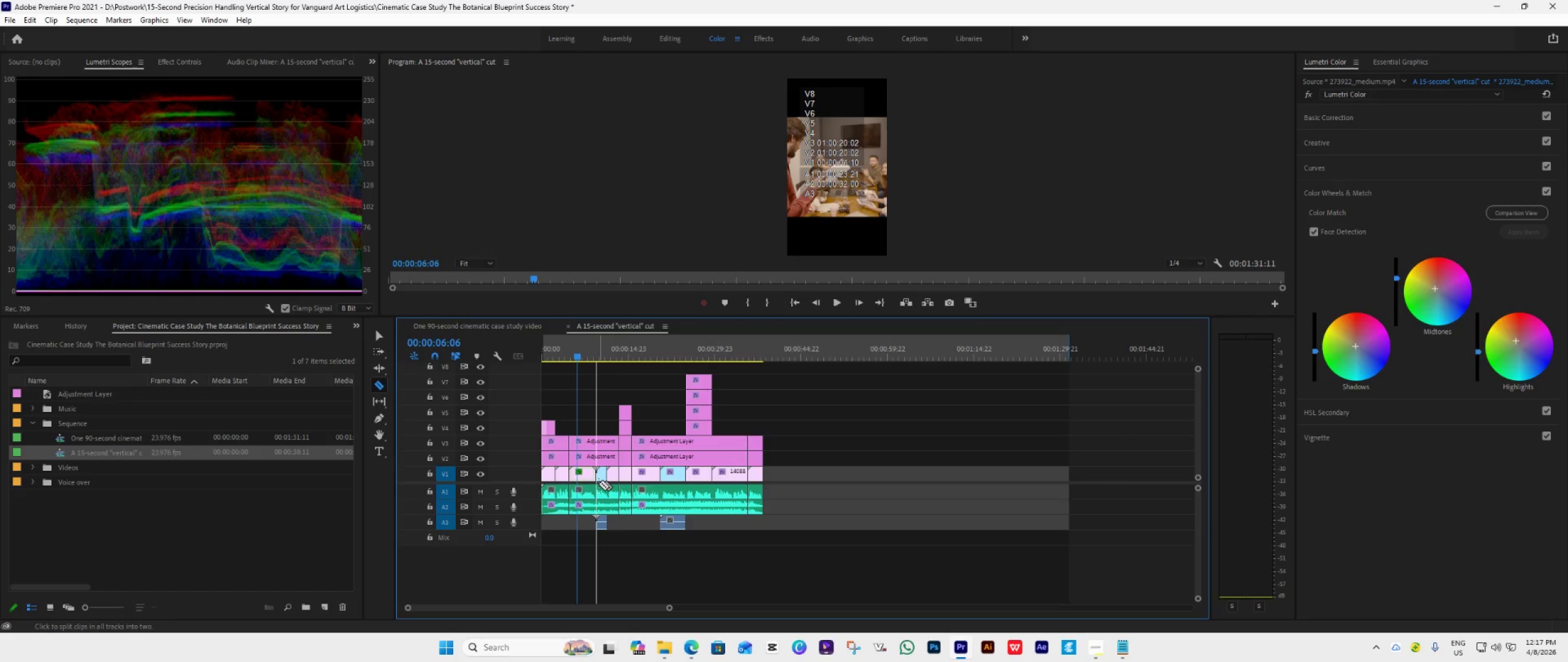 
key(Shift+ShiftLeft)
 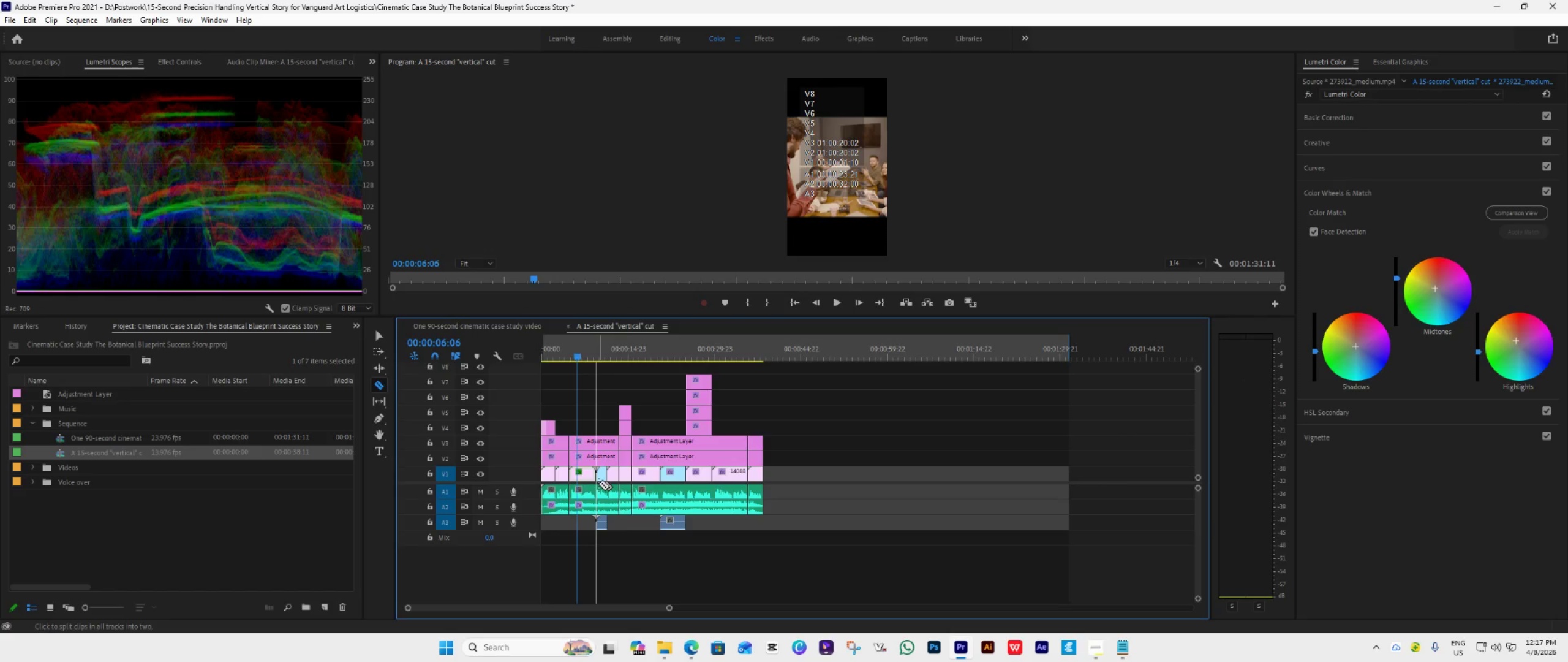 
key(Shift+ShiftLeft)
 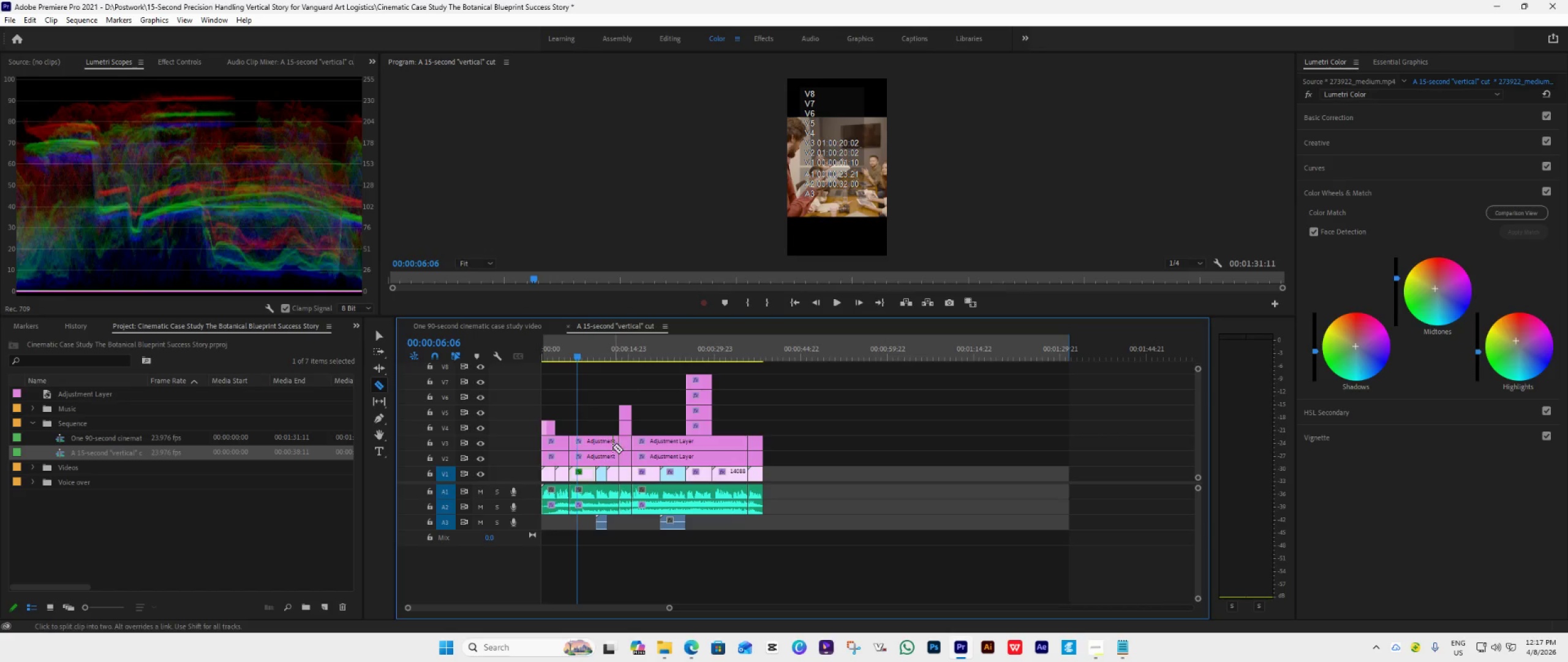 
hold_key(key=ShiftLeft, duration=1.16)
left_click([594, 473])
 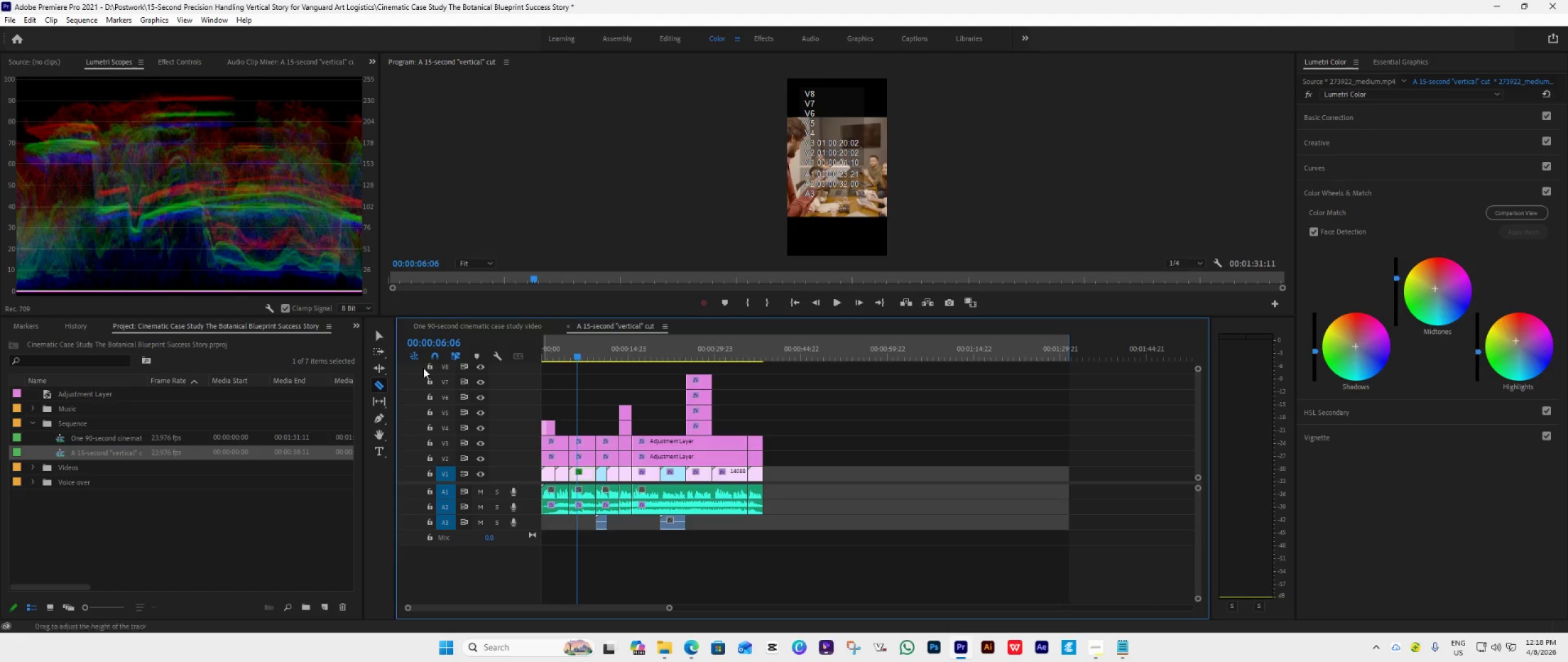 
left_click([372, 330])
 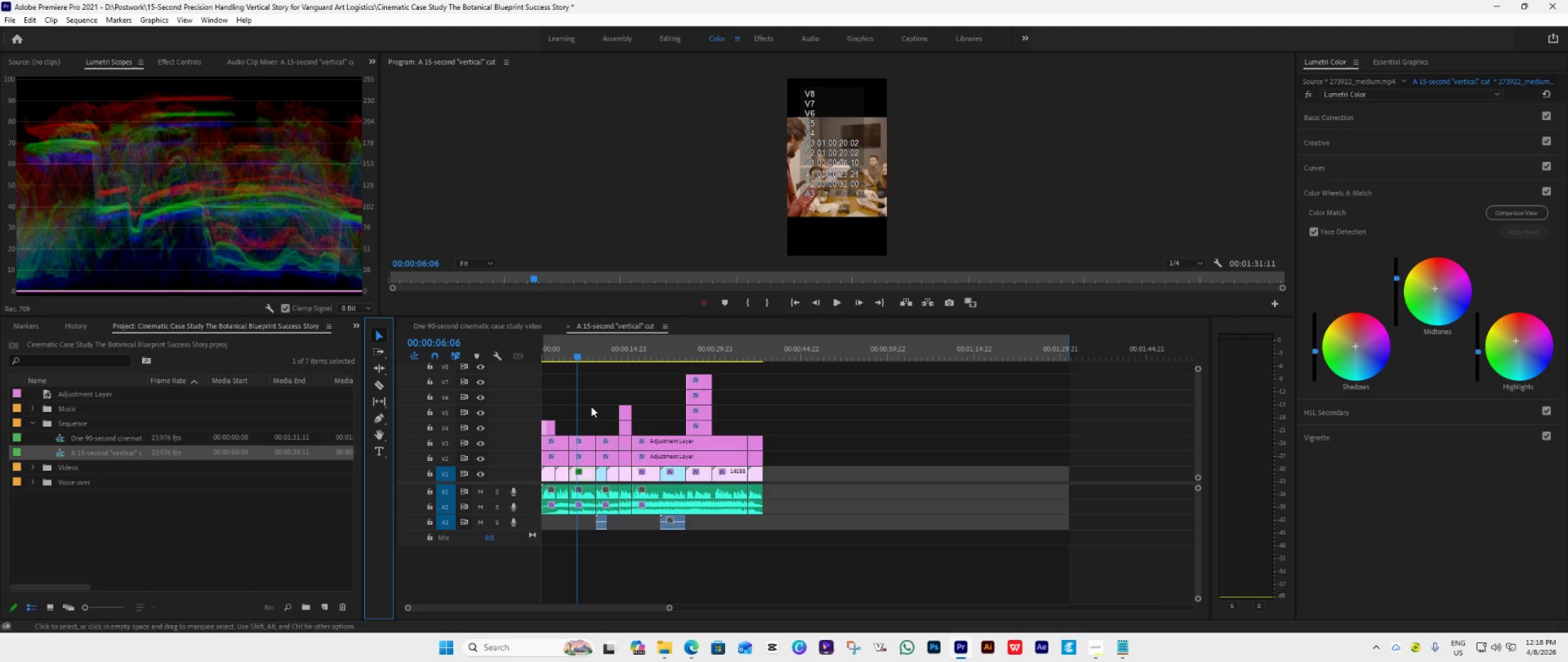 
left_click_drag(start_coordinate=[600, 402], to_coordinate=[612, 523])
 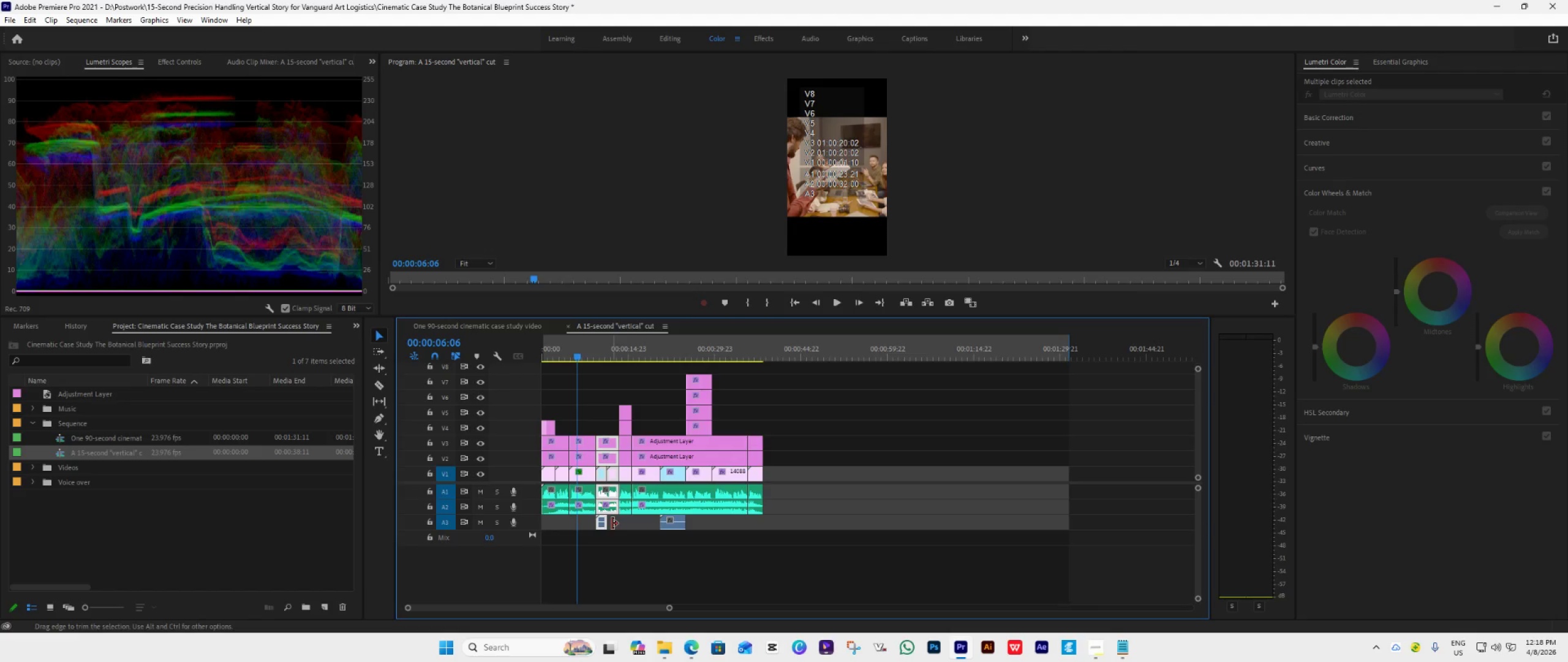 
key(Delete)
 